 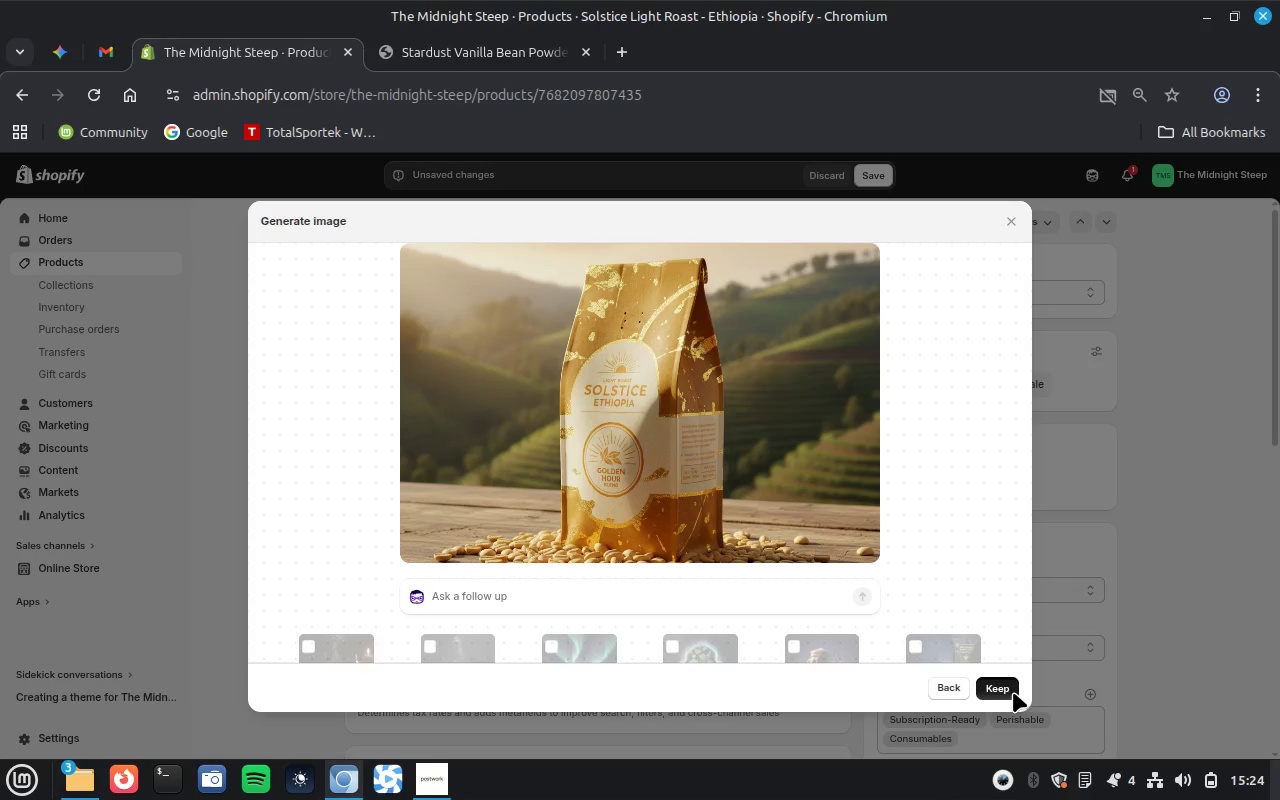 
left_click([712, 362])
 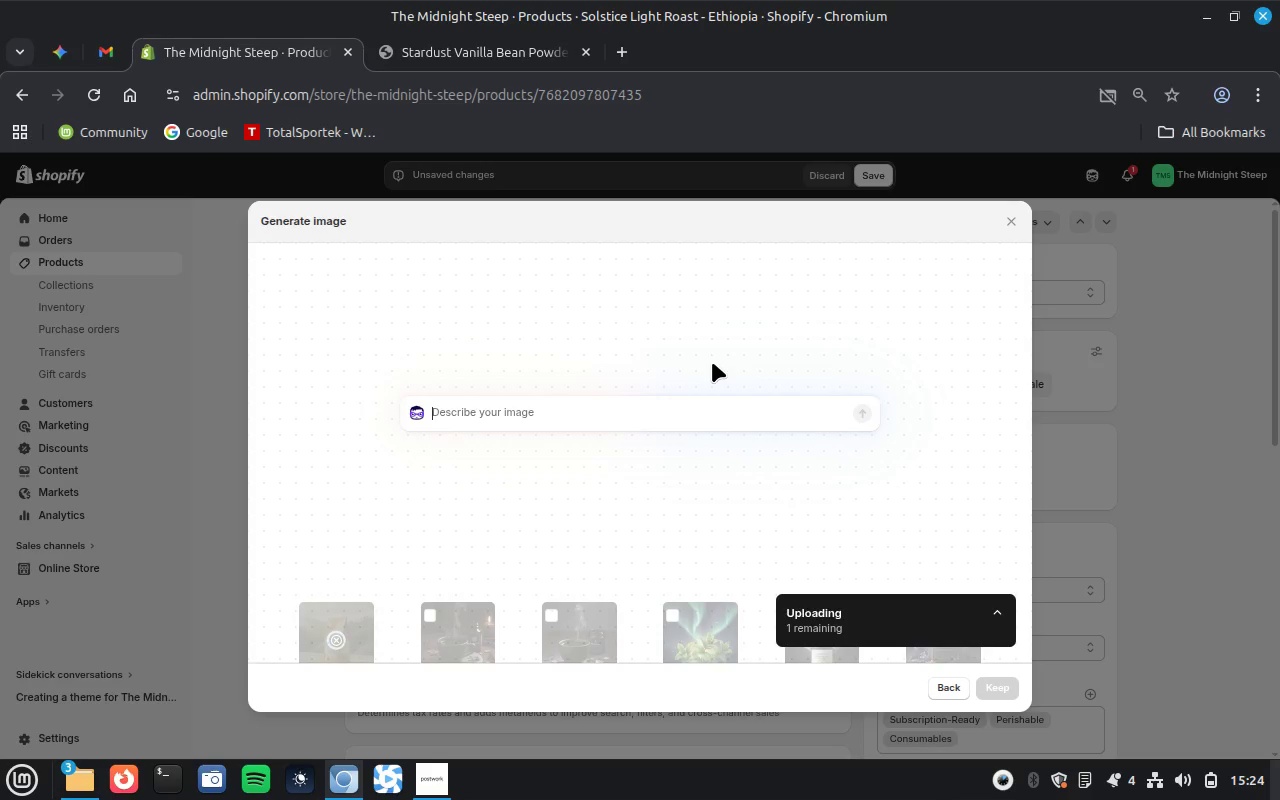 
key(Control+ControlLeft)
 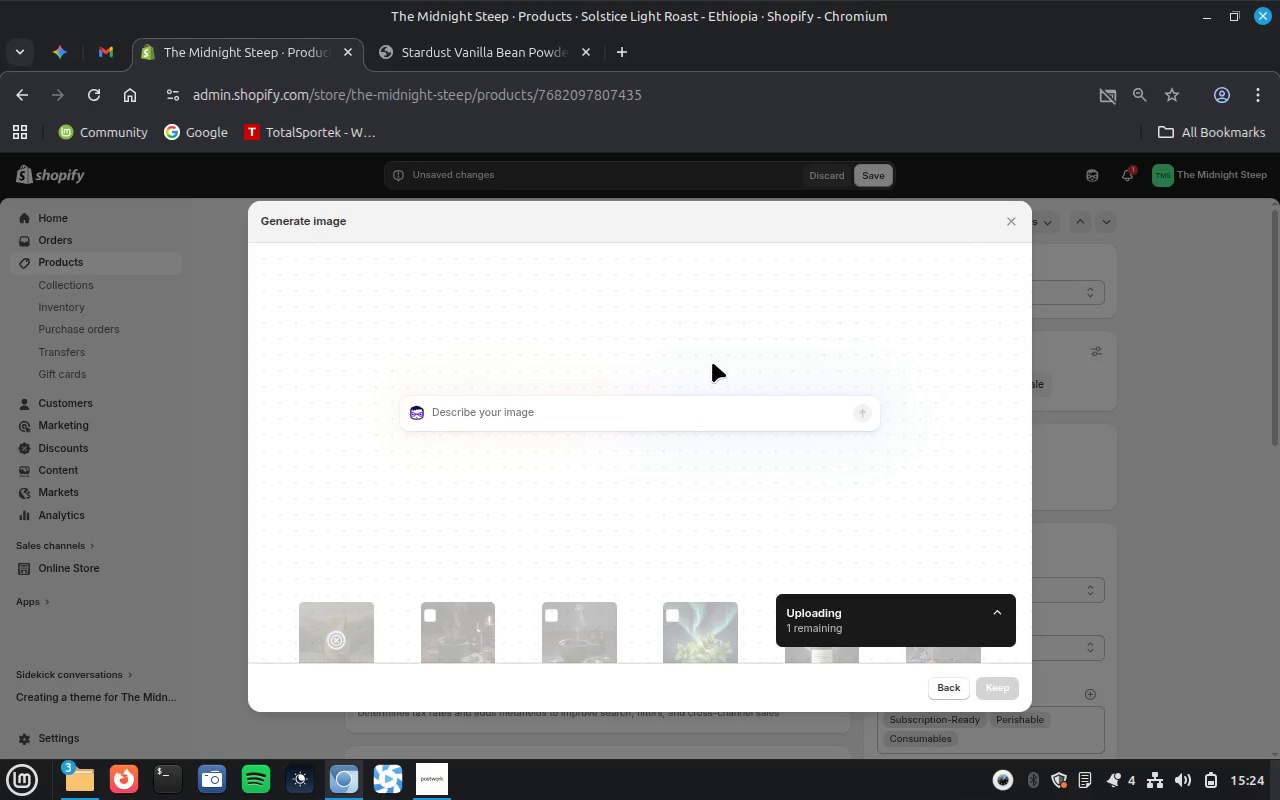 
key(Control+V)
 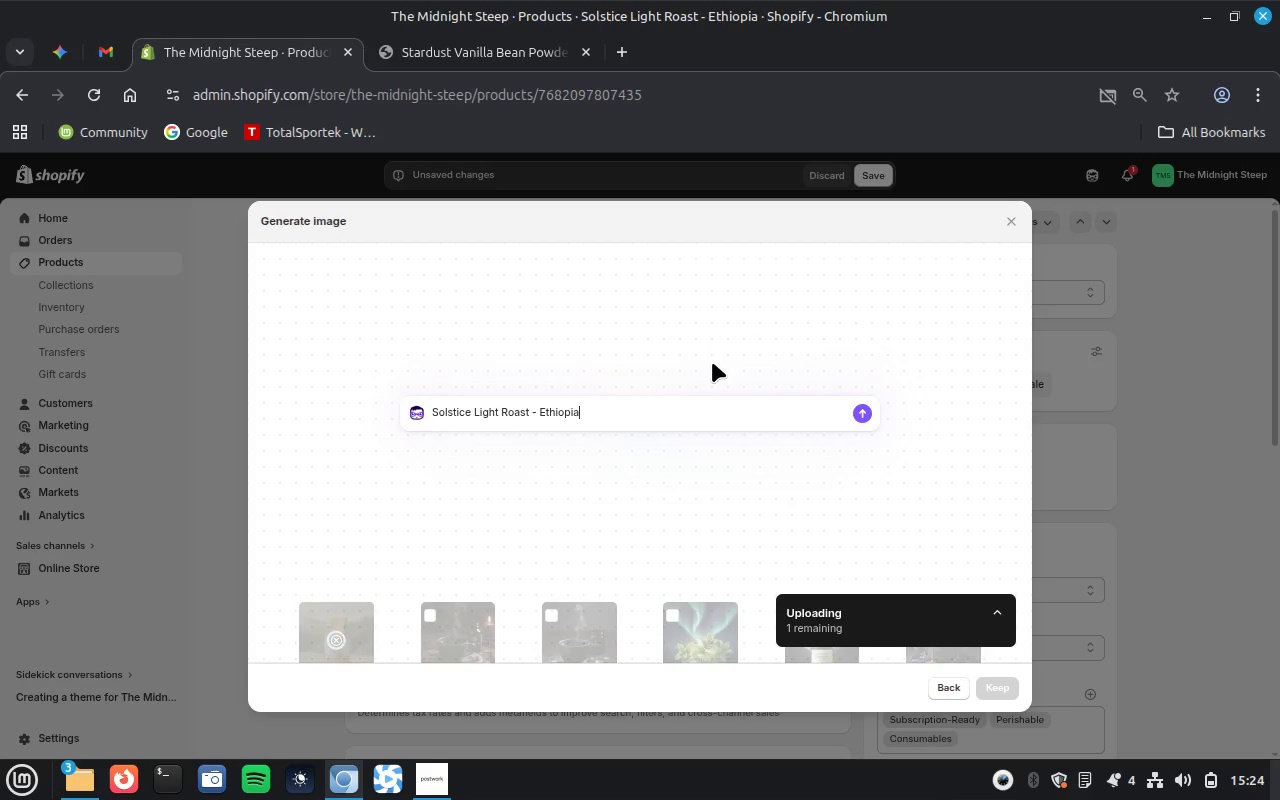 
key(Enter)
 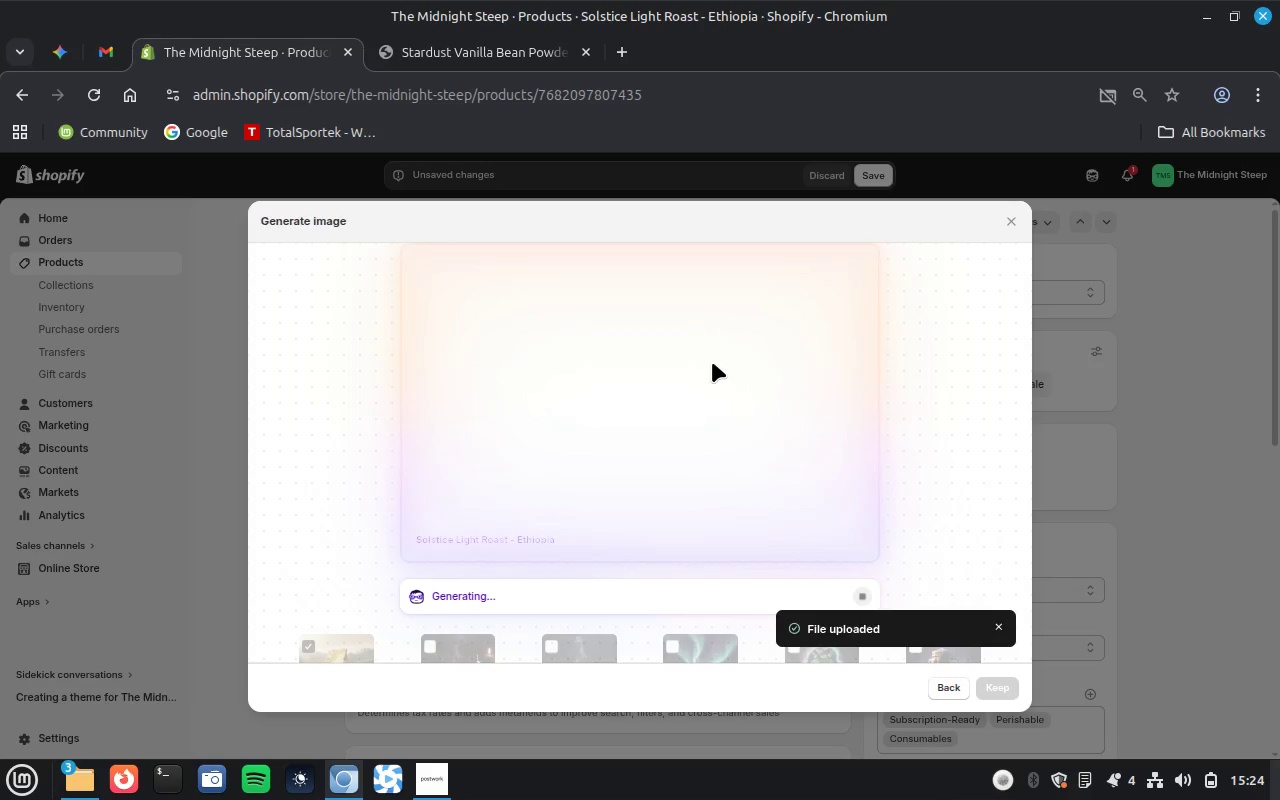 
wait(40.63)
 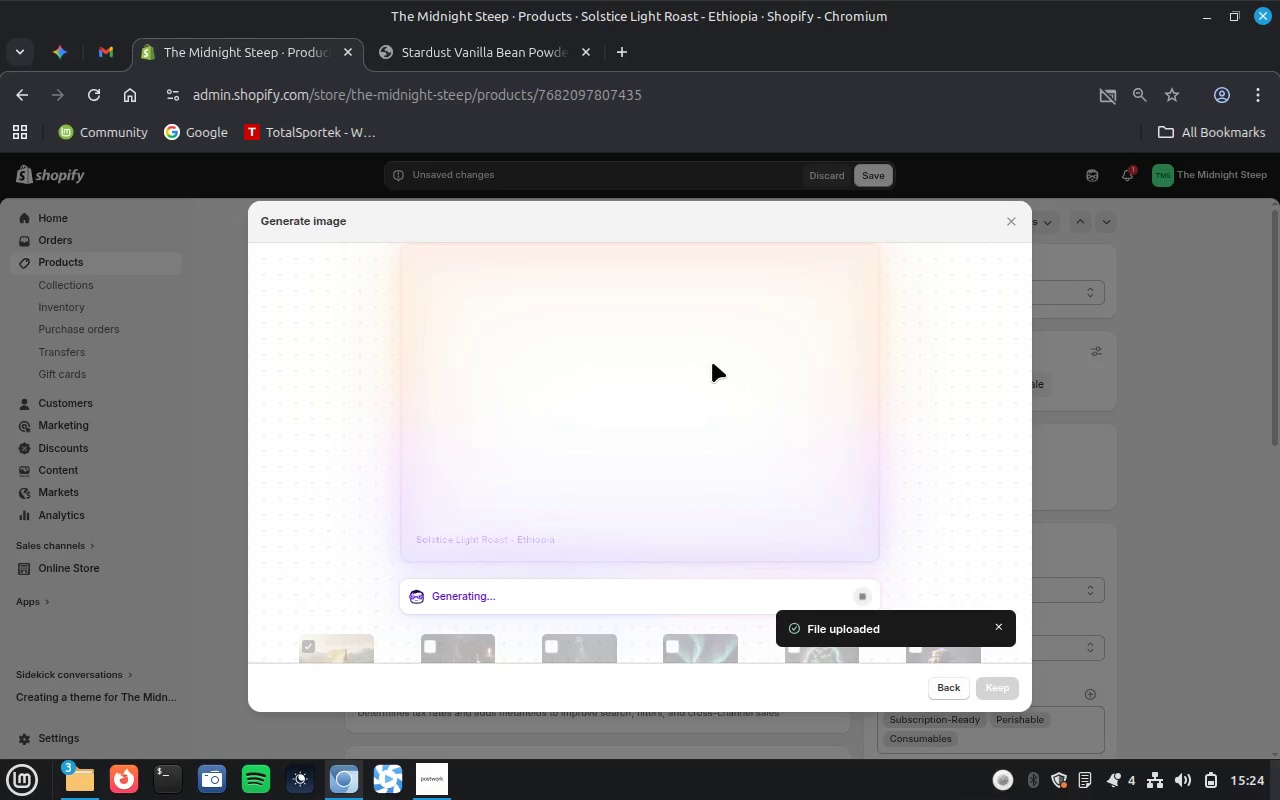 
left_click([1001, 688])
 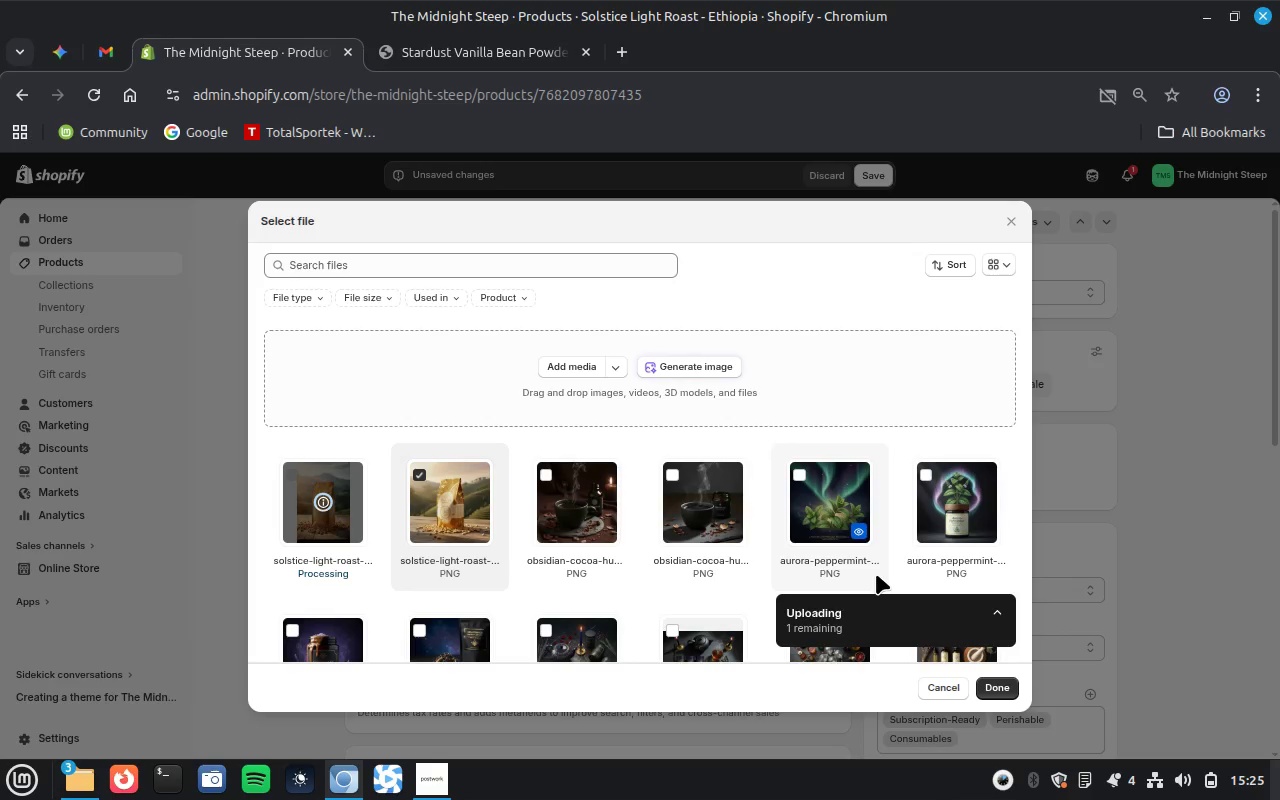 
wait(30.69)
 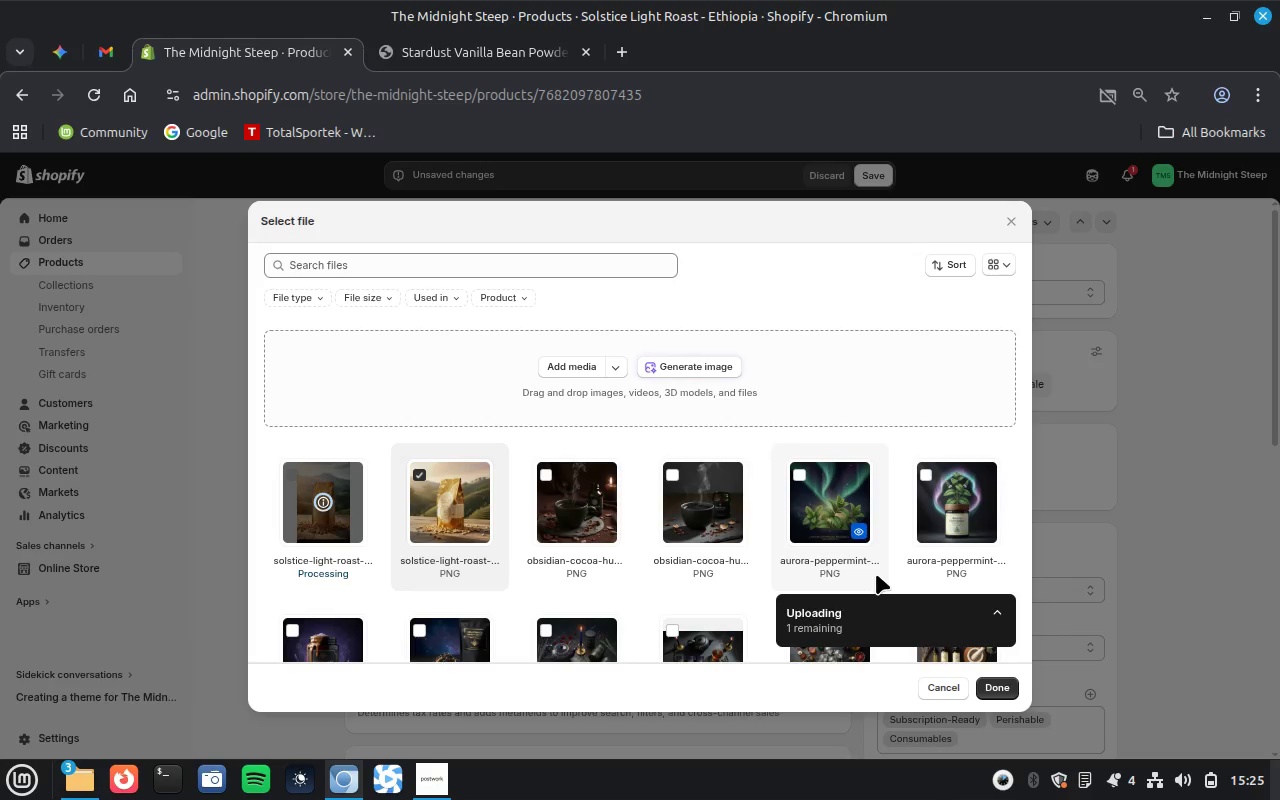 
left_click([995, 688])
 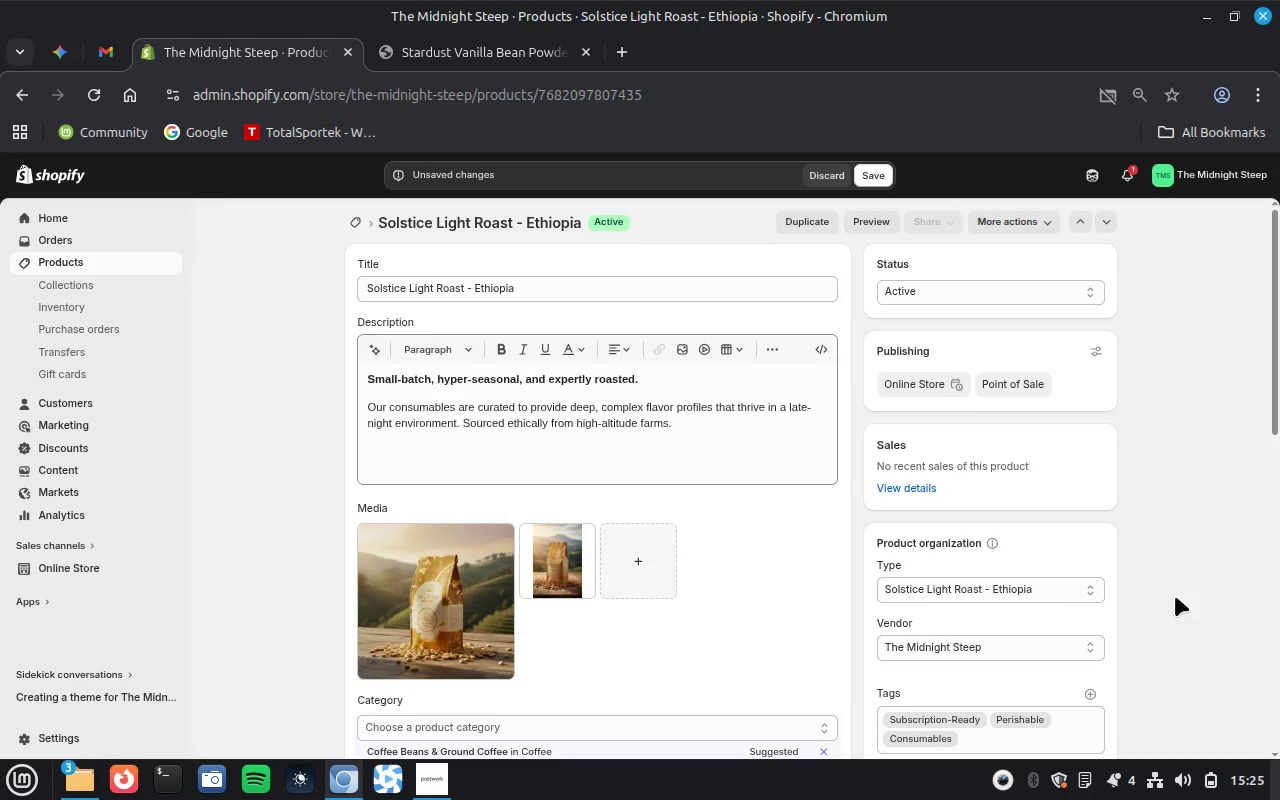 
wait(5.69)
 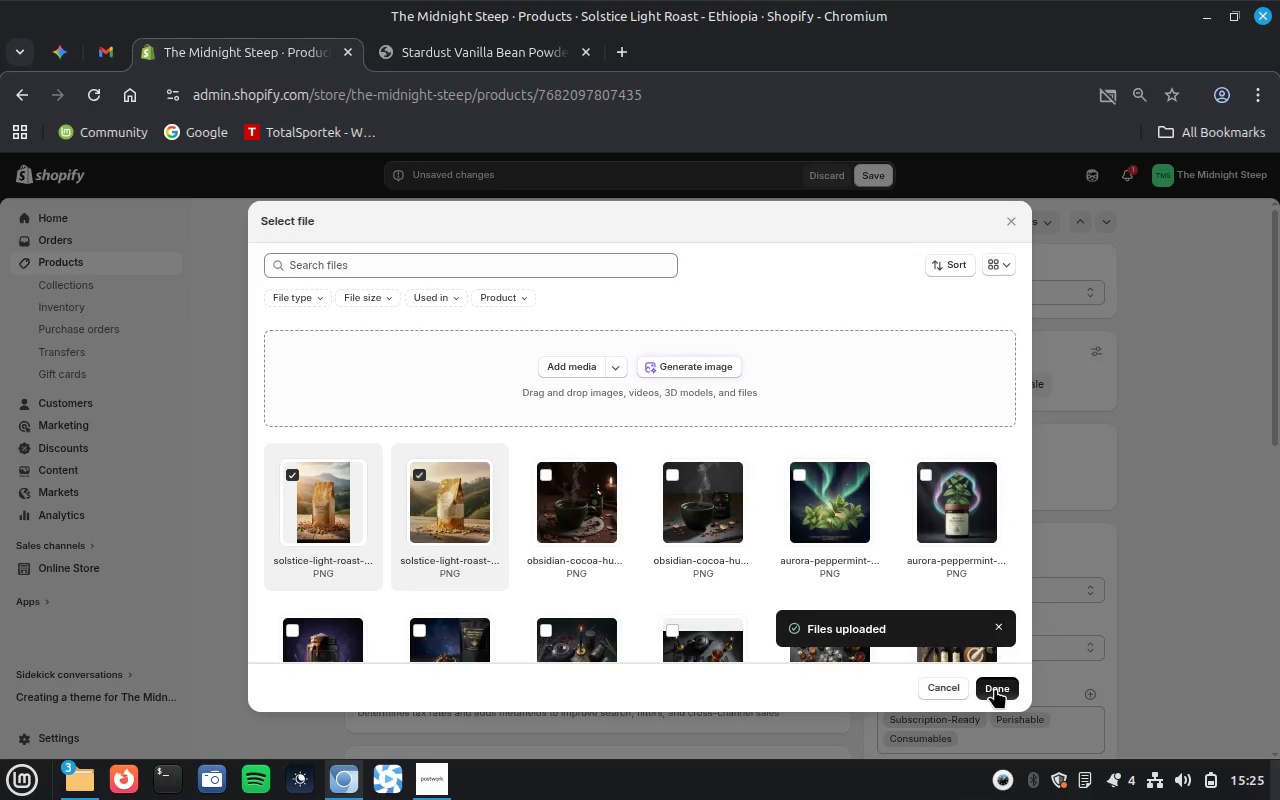 
scroll: coordinate [1175, 596], scroll_direction: down, amount: 1.0
 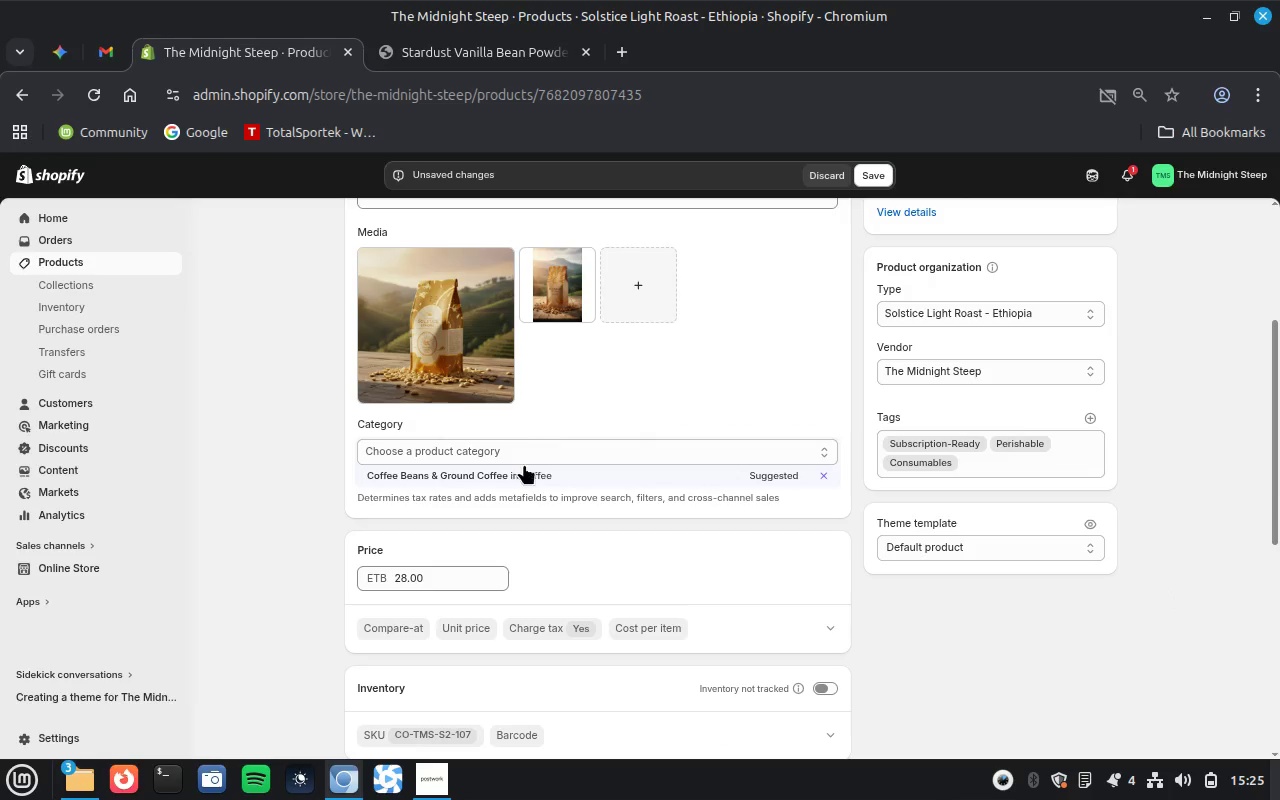 
left_click([498, 471])
 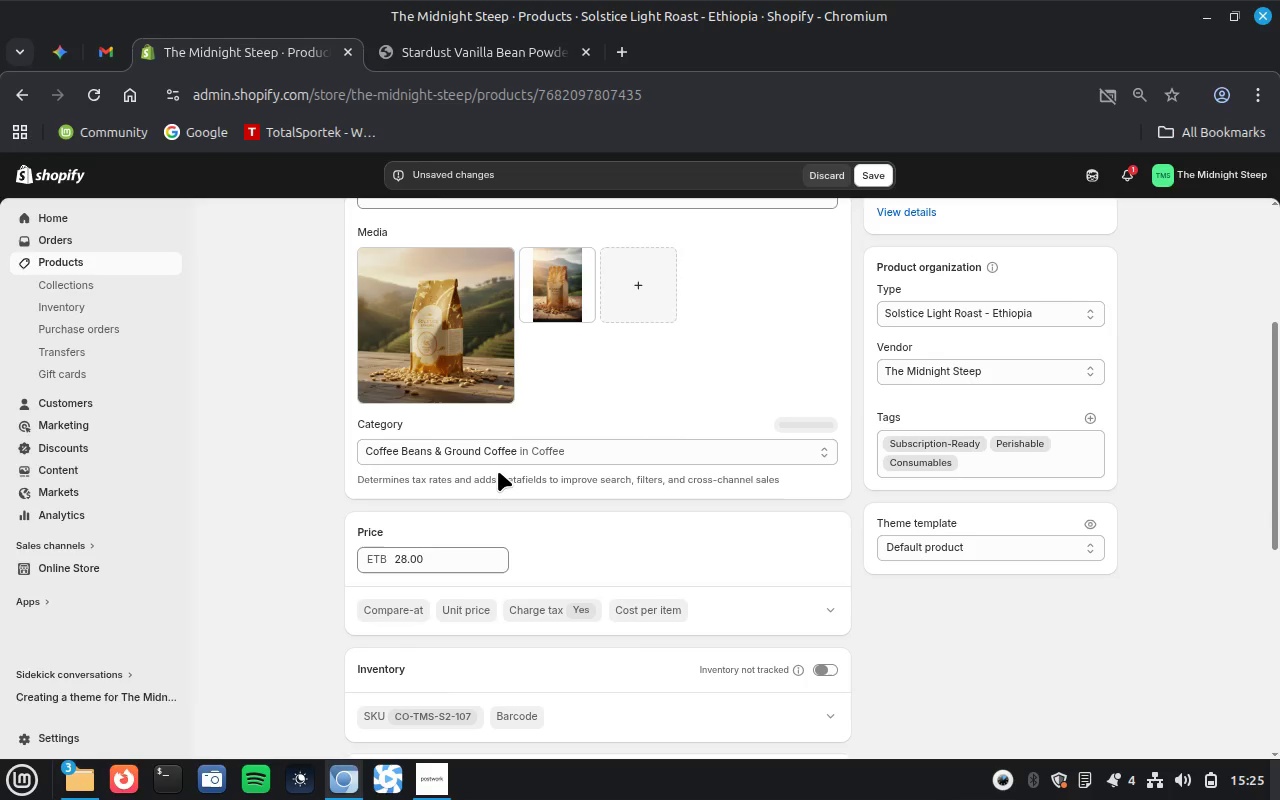 
wait(8.79)
 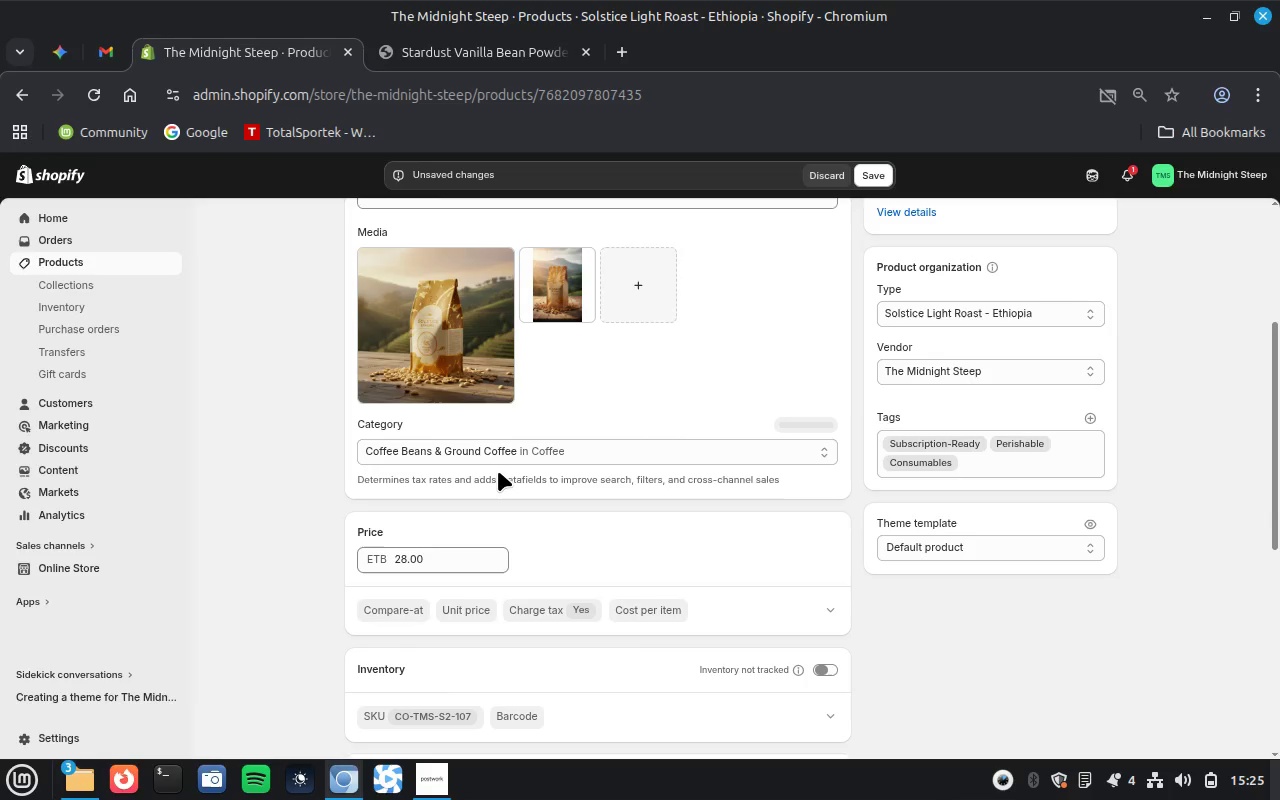 
scroll: coordinate [992, 640], scroll_direction: down, amount: 10.0
 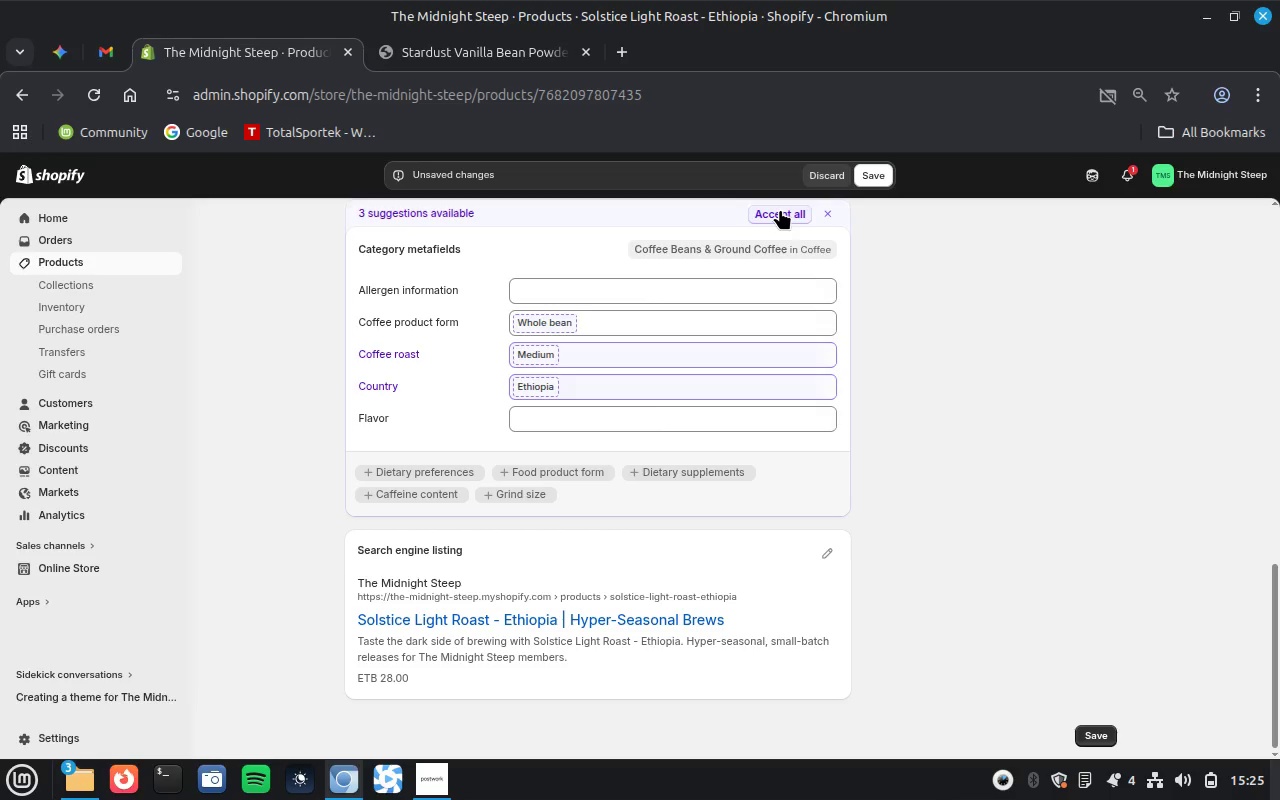 
left_click([780, 209])
 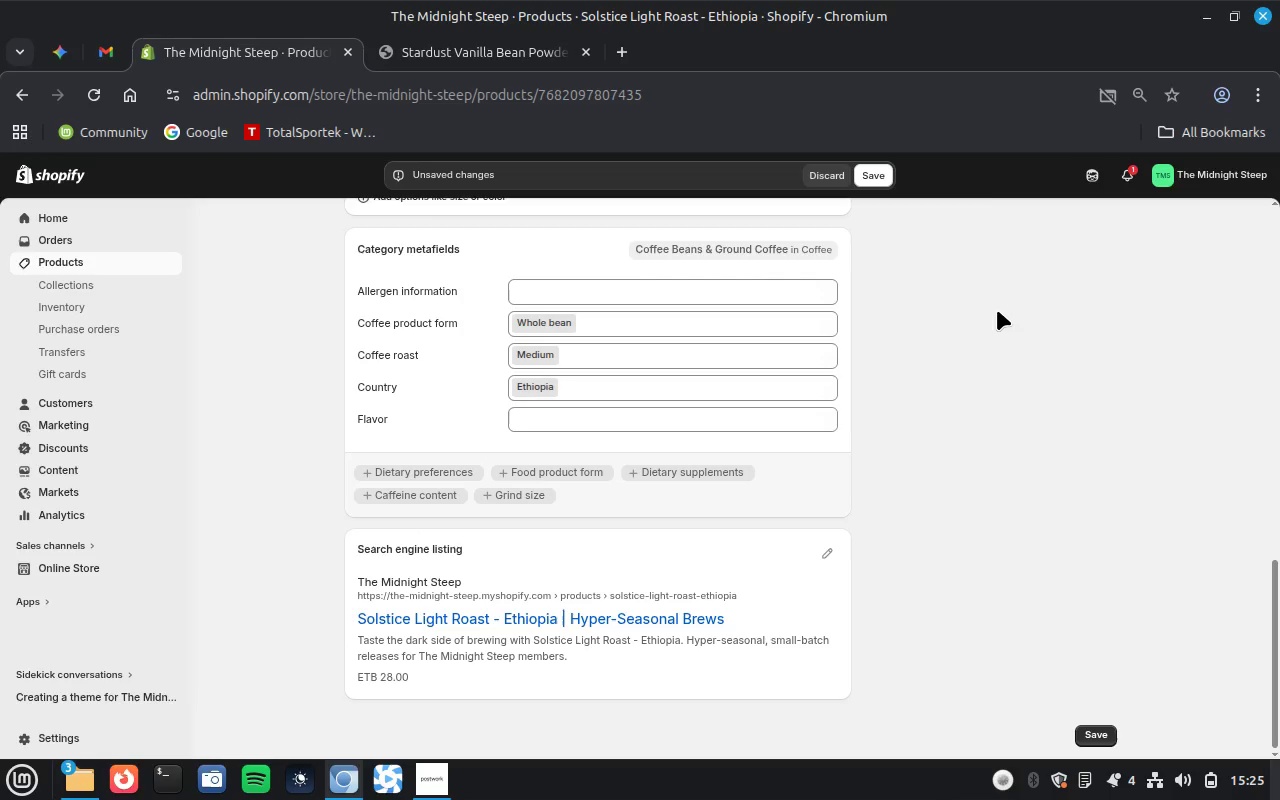 
wait(15.05)
 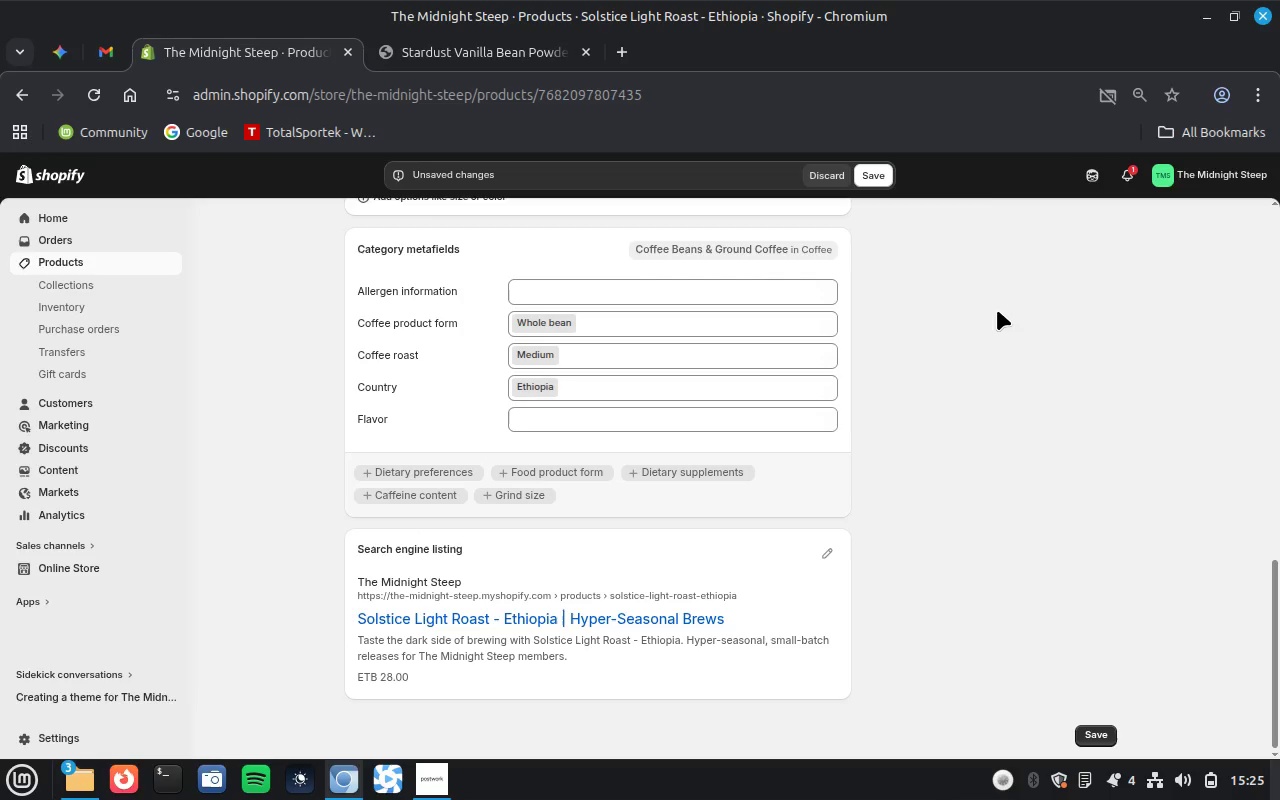 
scroll: coordinate [1038, 507], scroll_direction: up, amount: 5.0
 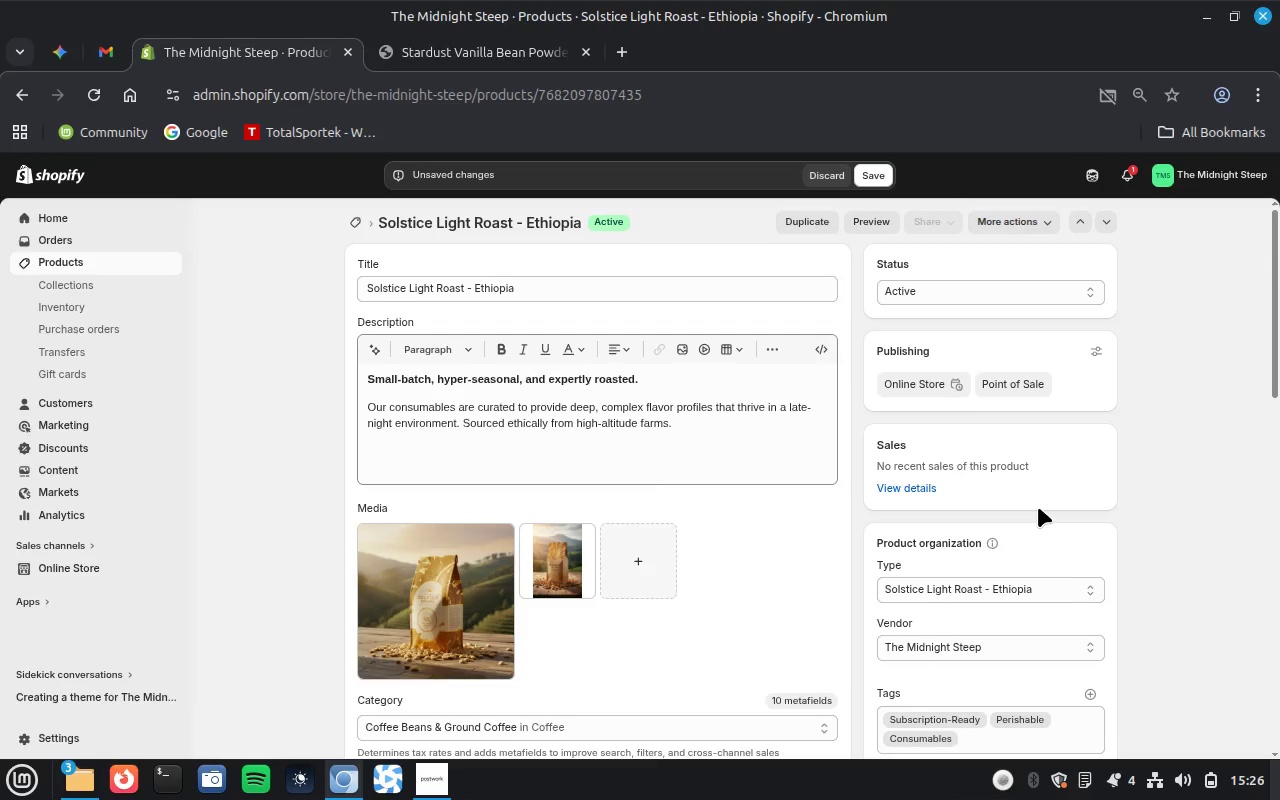 
wait(16.51)
 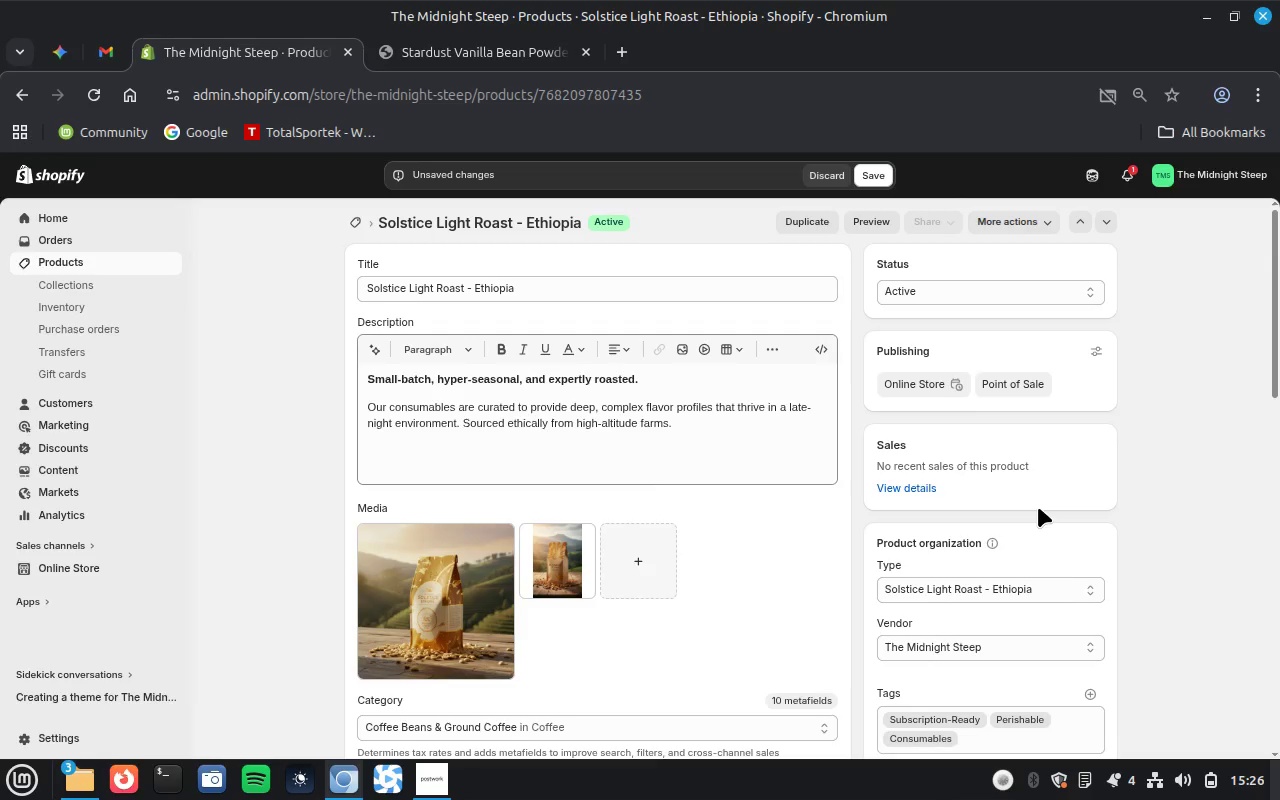 
scroll: coordinate [1151, 606], scroll_direction: down, amount: 4.0
 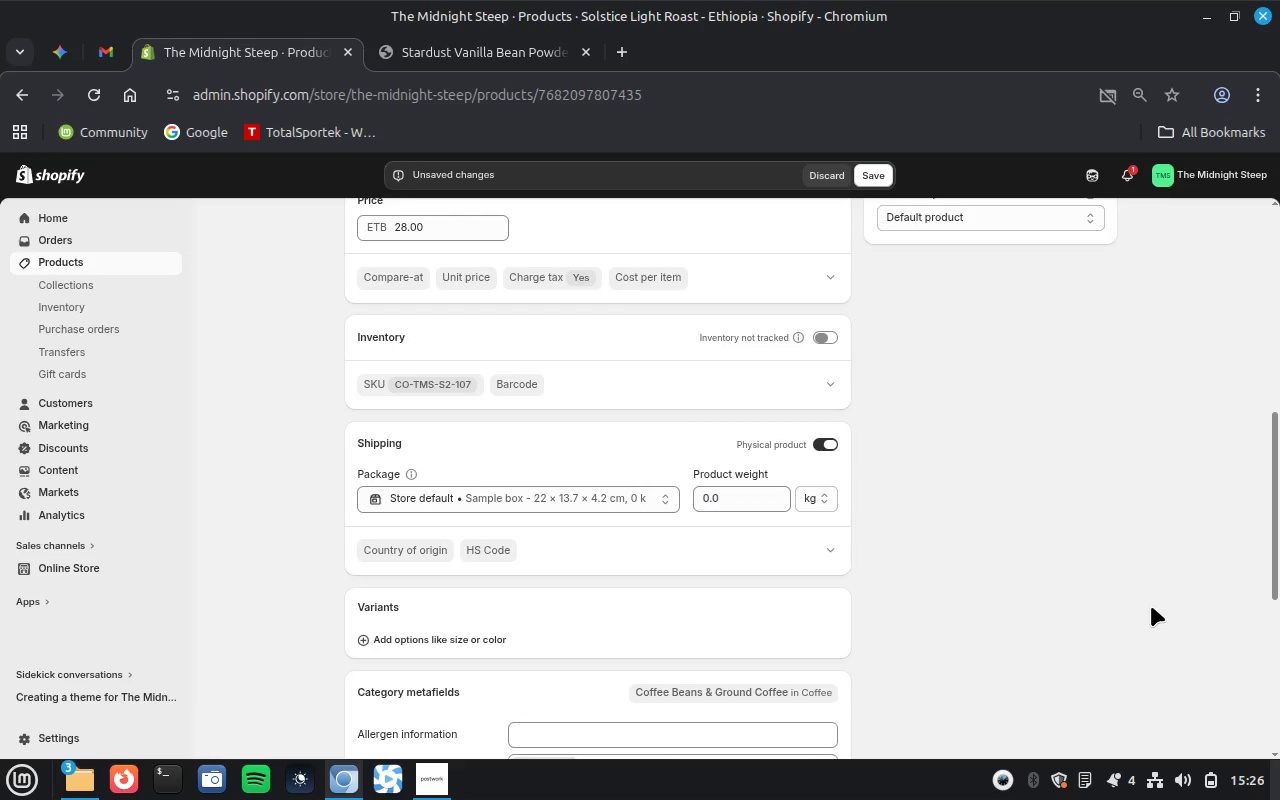 
scroll: coordinate [1151, 606], scroll_direction: up, amount: 14.0
 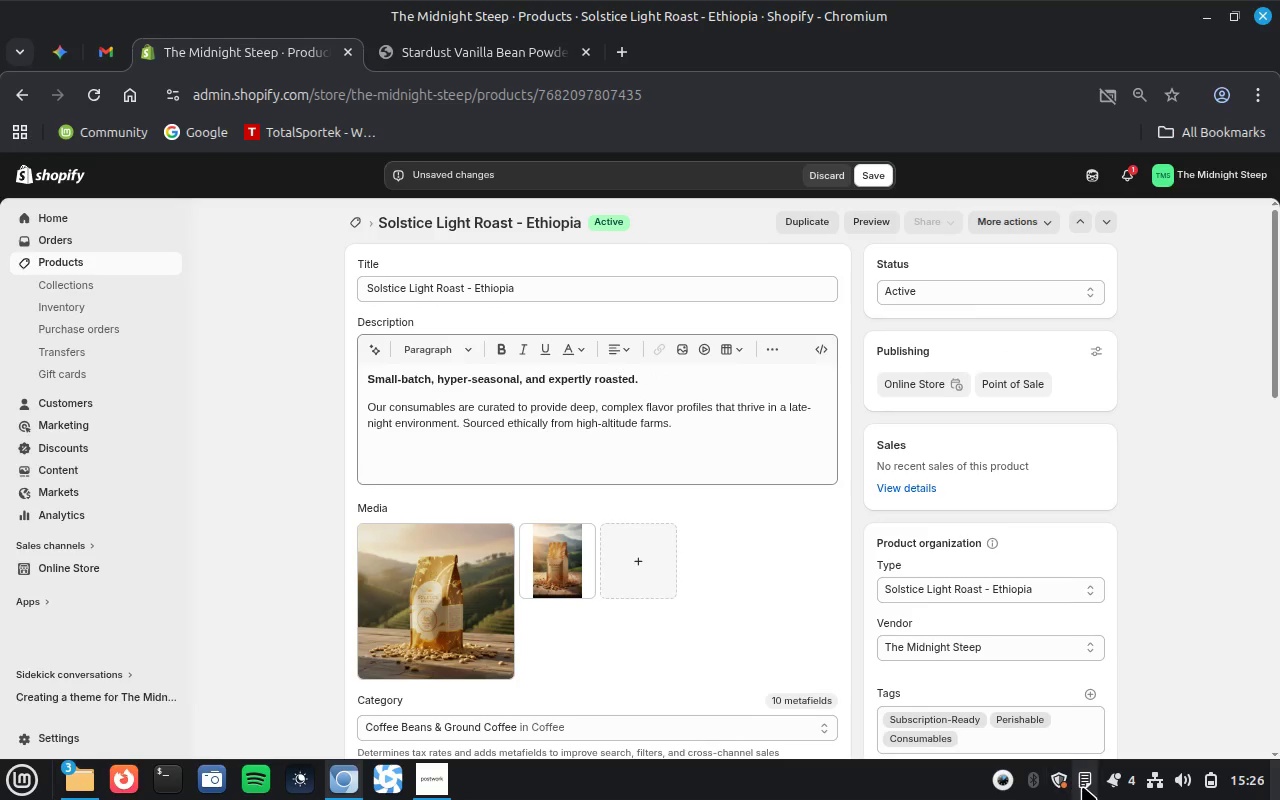 
left_click([1084, 785])
 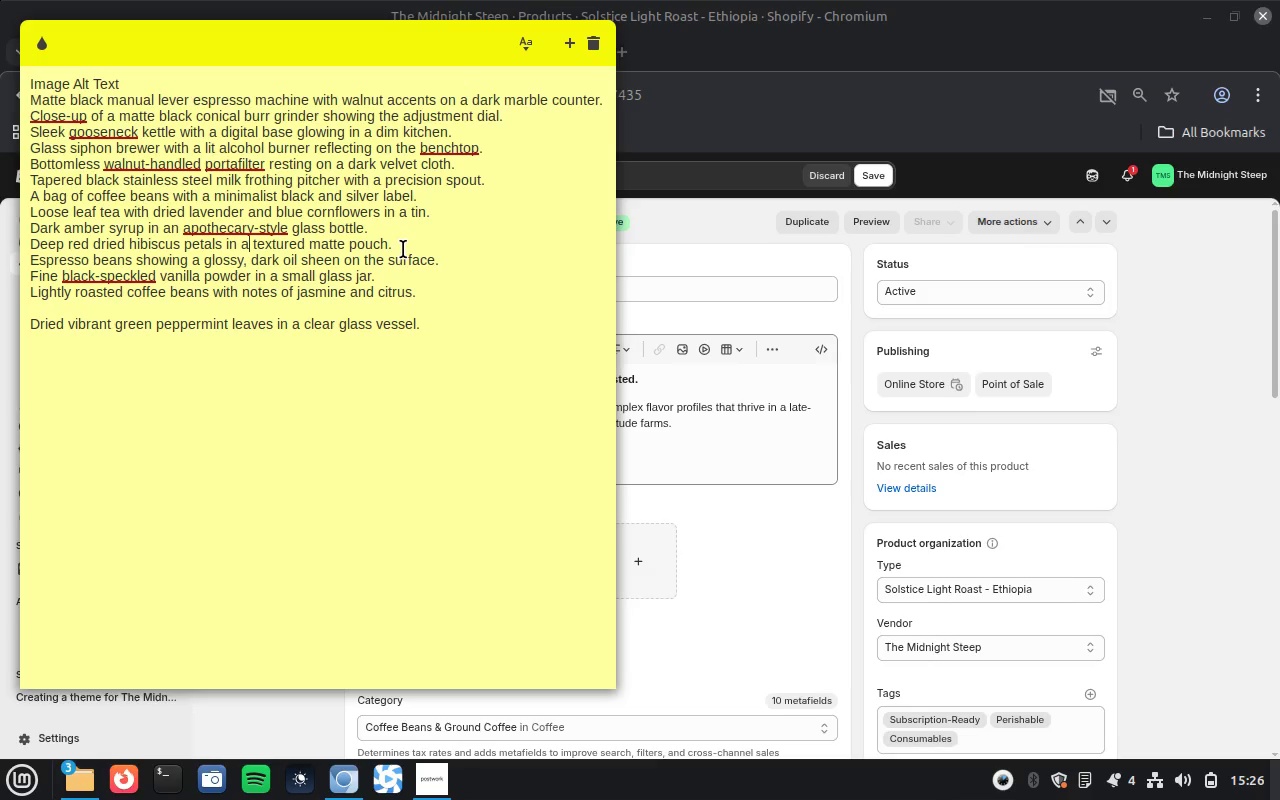 
wait(24.92)
 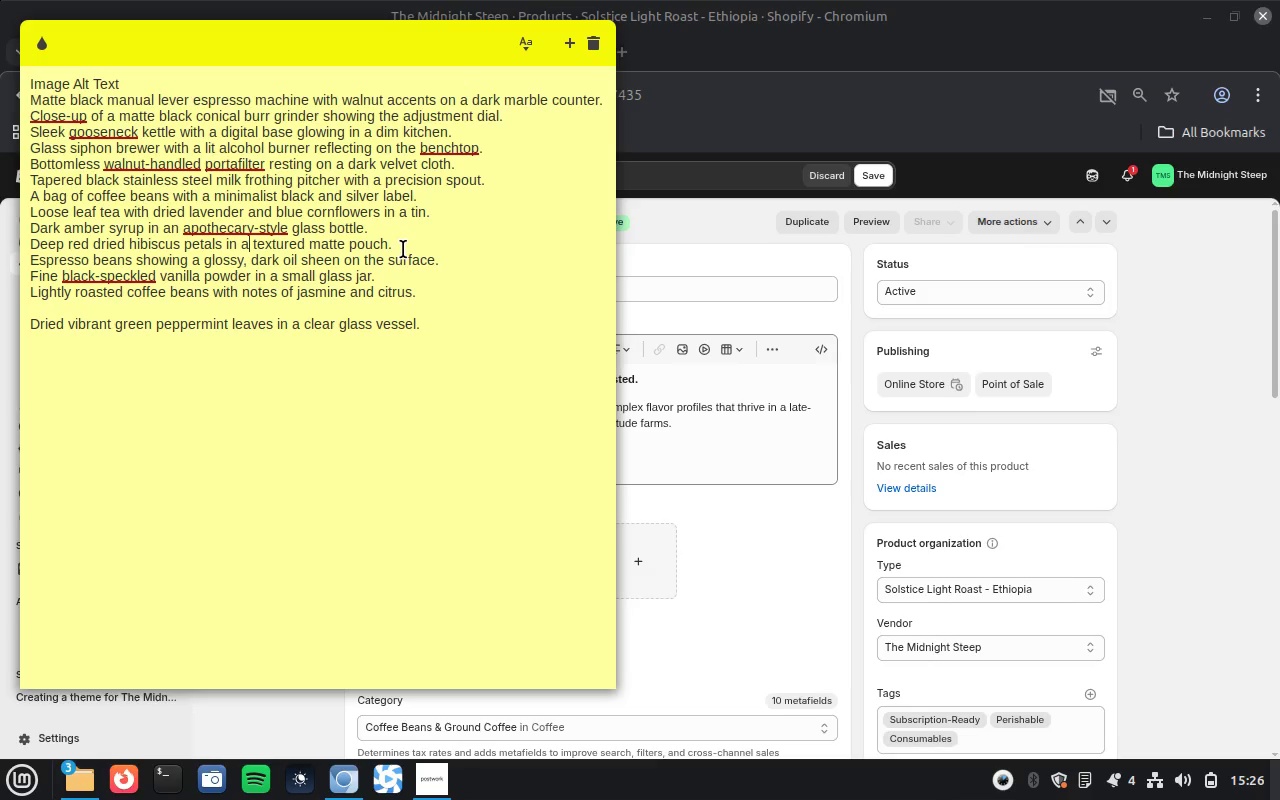 
left_click([1209, 494])
 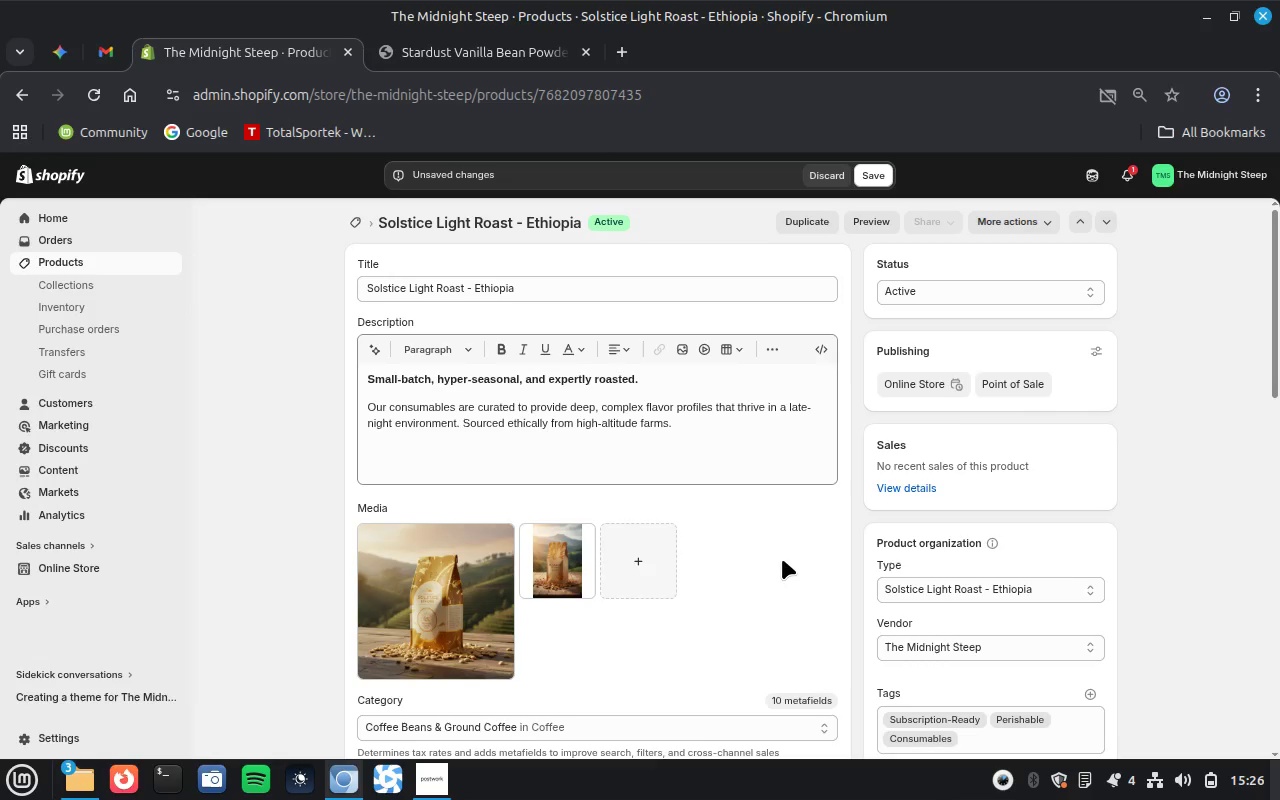 
scroll: coordinate [782, 559], scroll_direction: up, amount: 6.0
 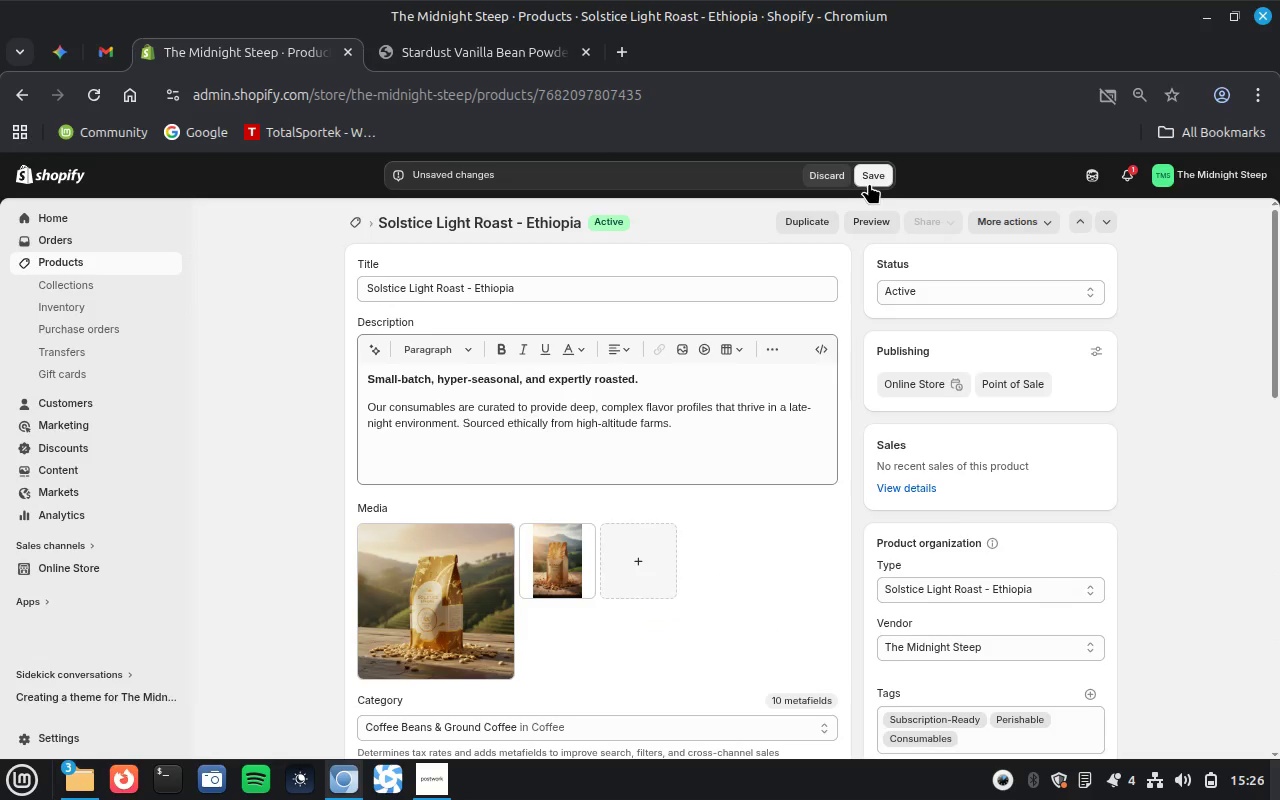 
left_click([869, 183])
 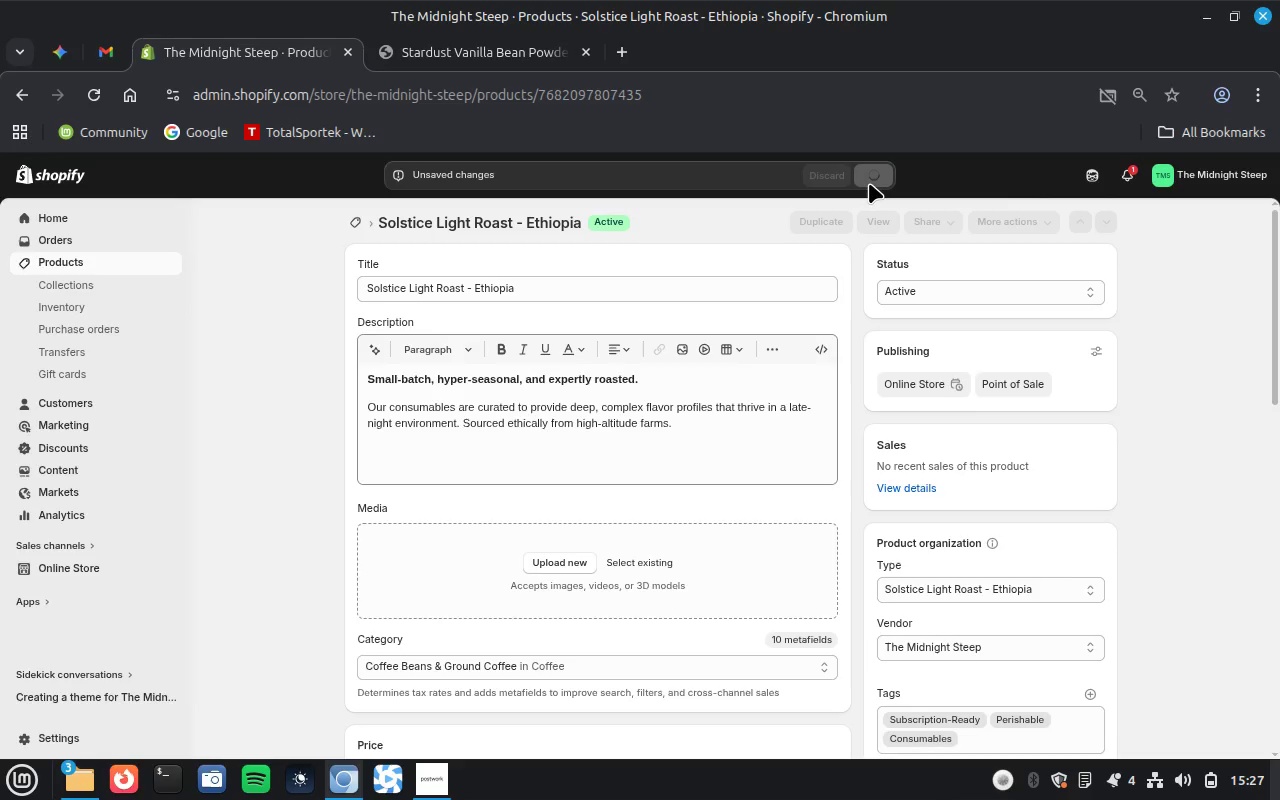 
wait(31.3)
 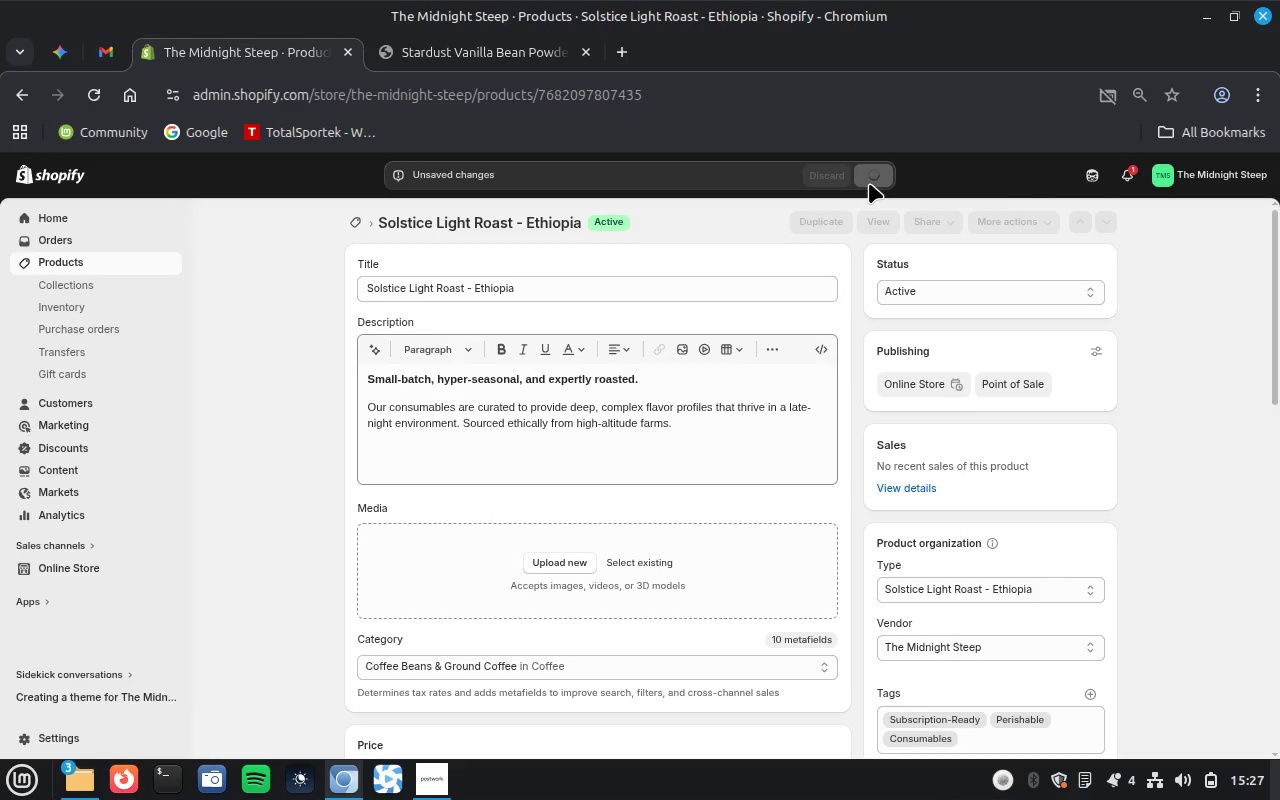 
scroll: coordinate [1234, 579], scroll_direction: down, amount: 13.0
 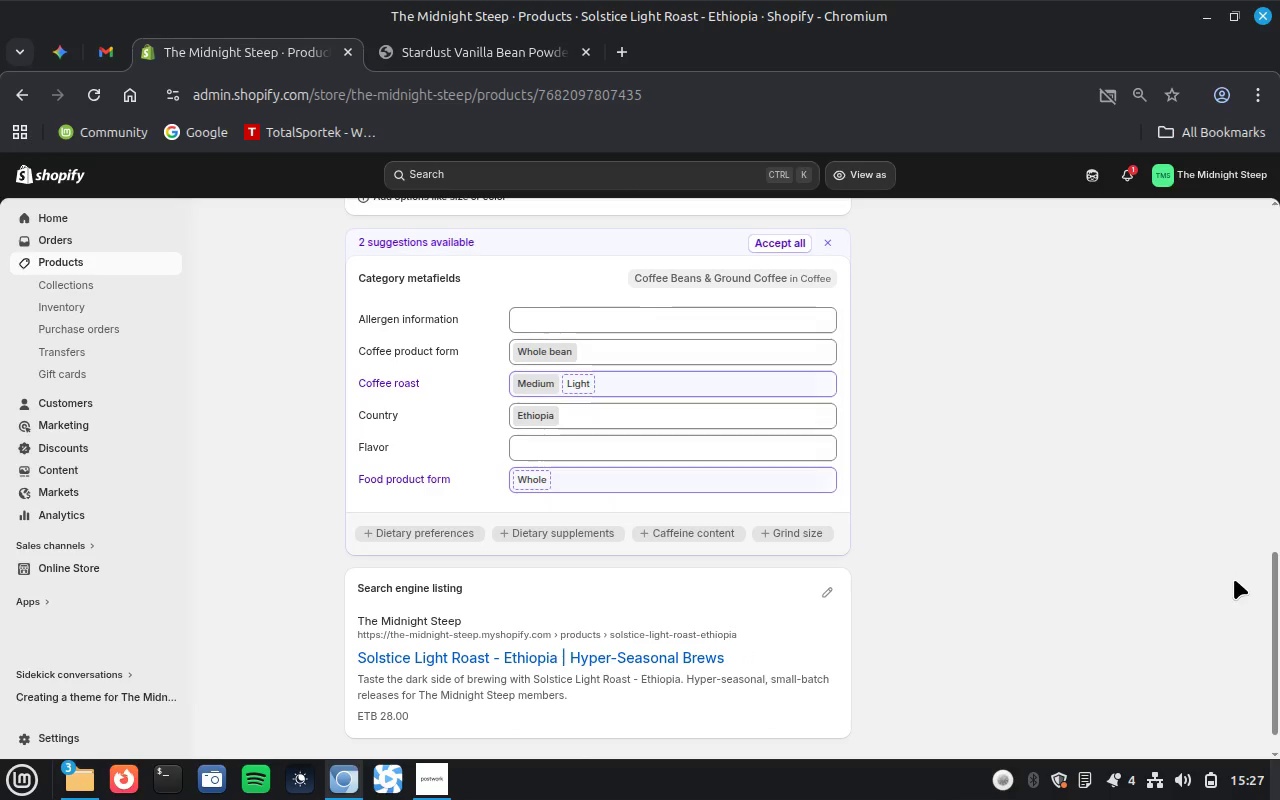 
wait(12.45)
 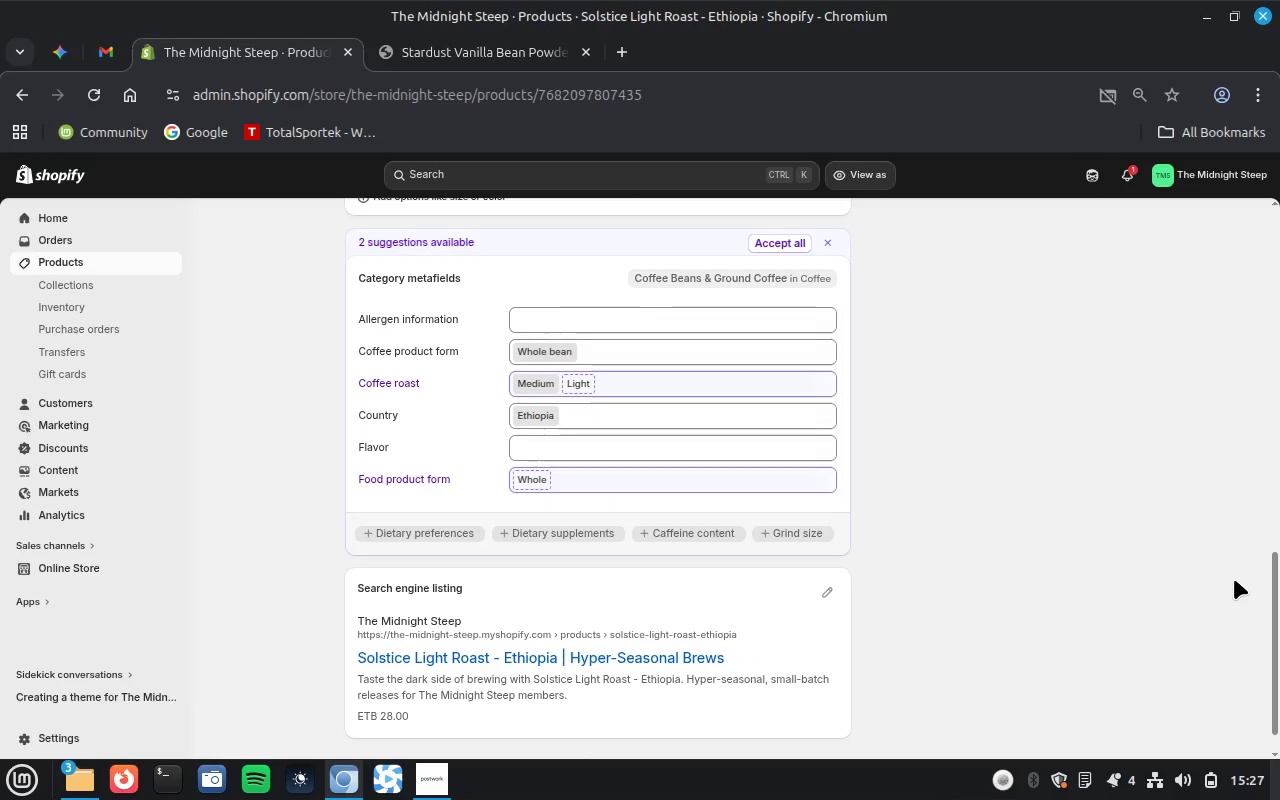 
left_click([769, 237])
 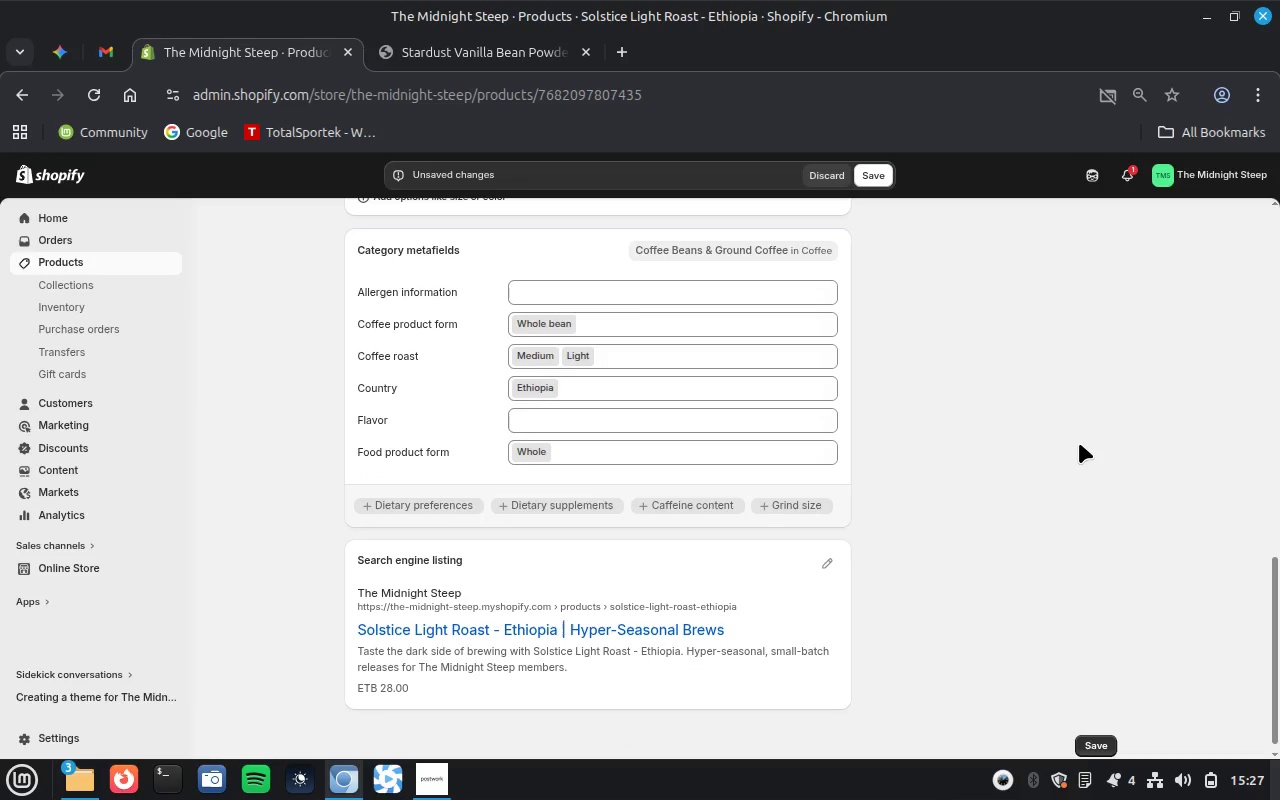 
scroll: coordinate [1079, 443], scroll_direction: up, amount: 11.0
 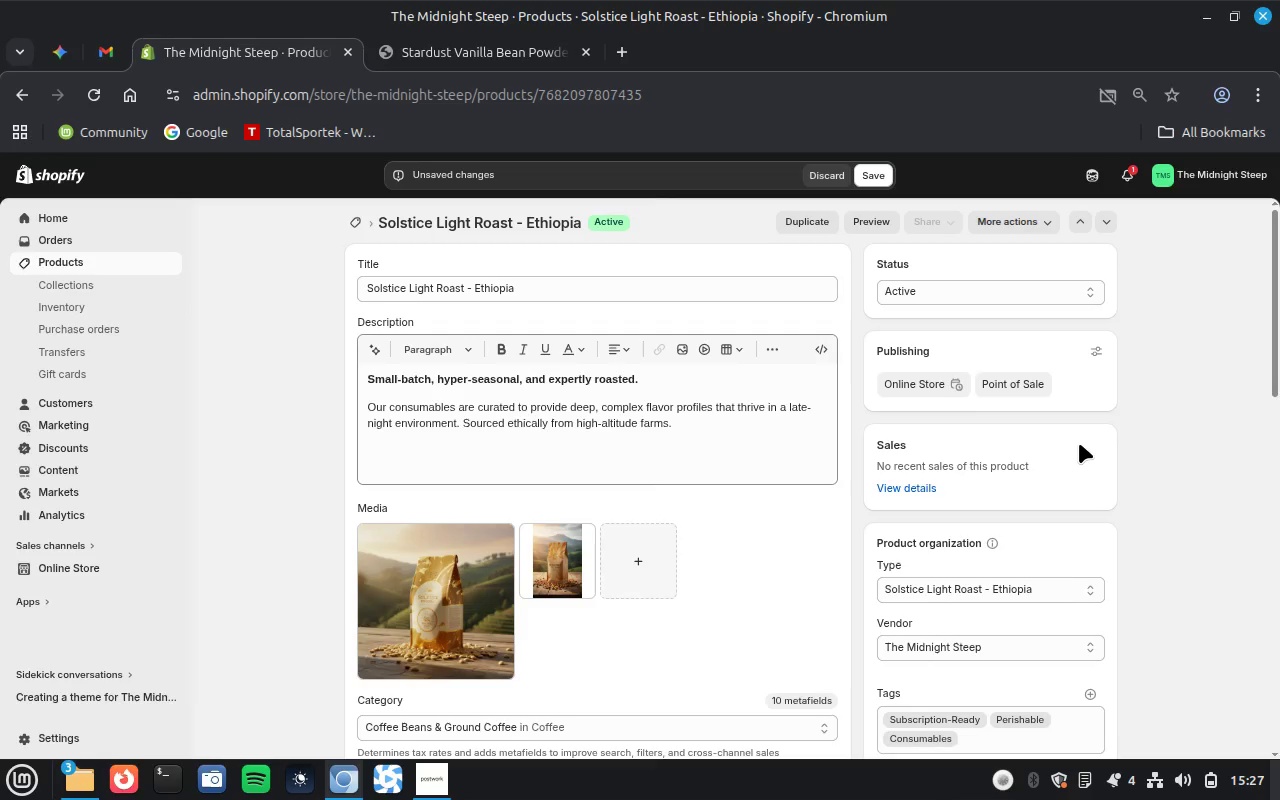 
wait(12.23)
 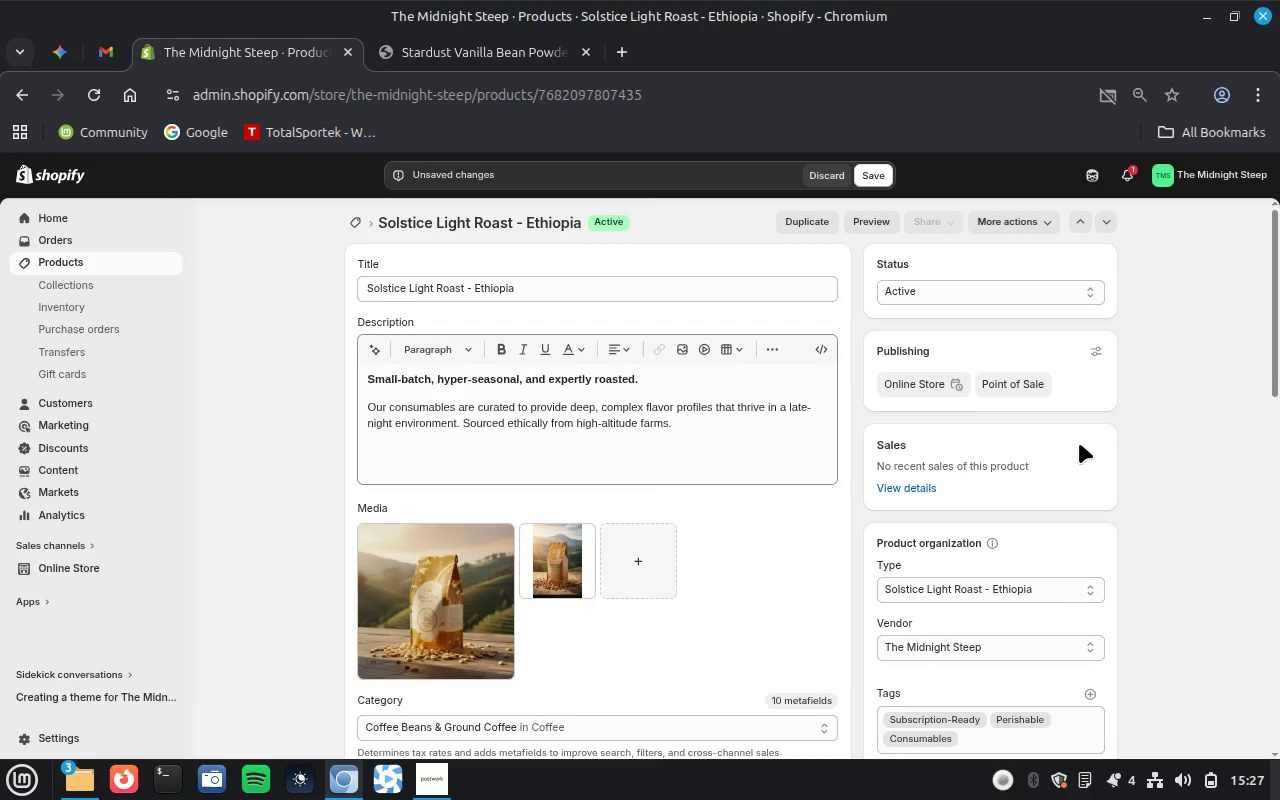 
scroll: coordinate [1158, 517], scroll_direction: down, amount: 11.0
 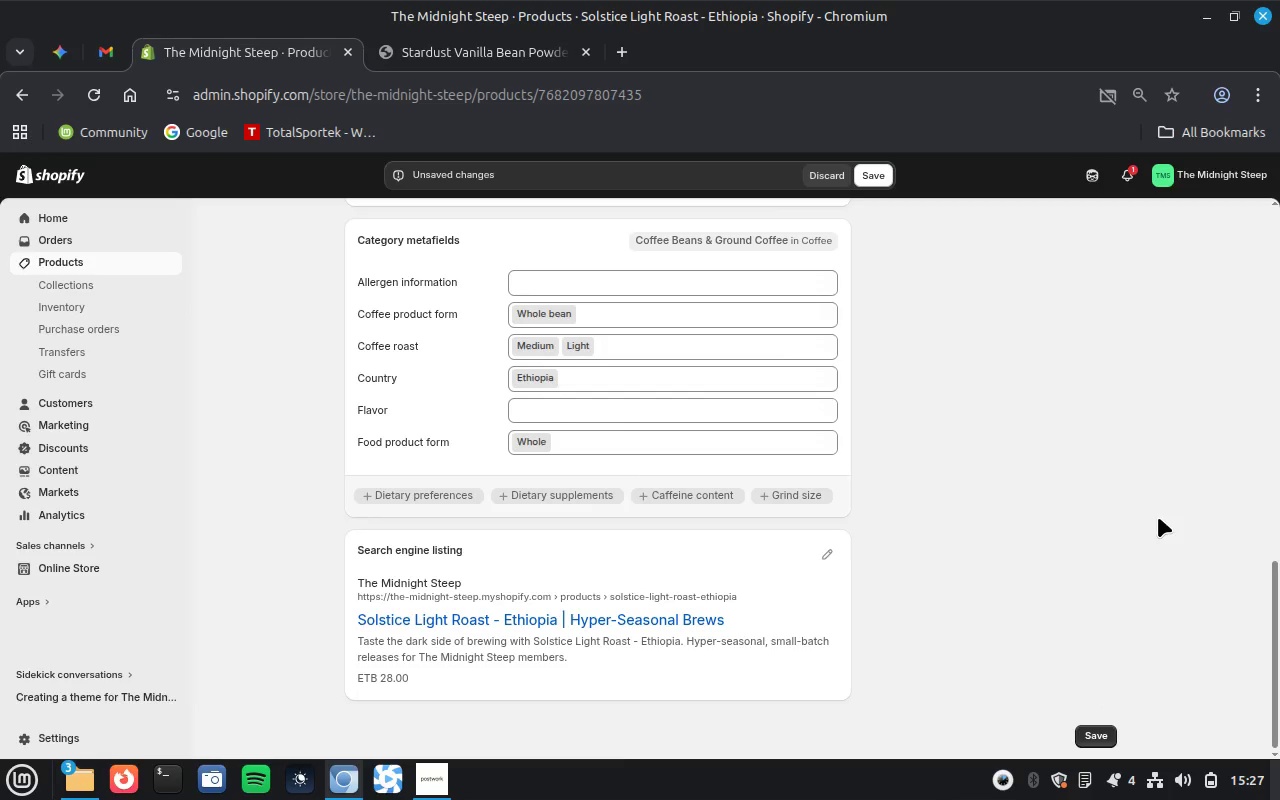 
scroll: coordinate [1158, 517], scroll_direction: up, amount: 16.0
 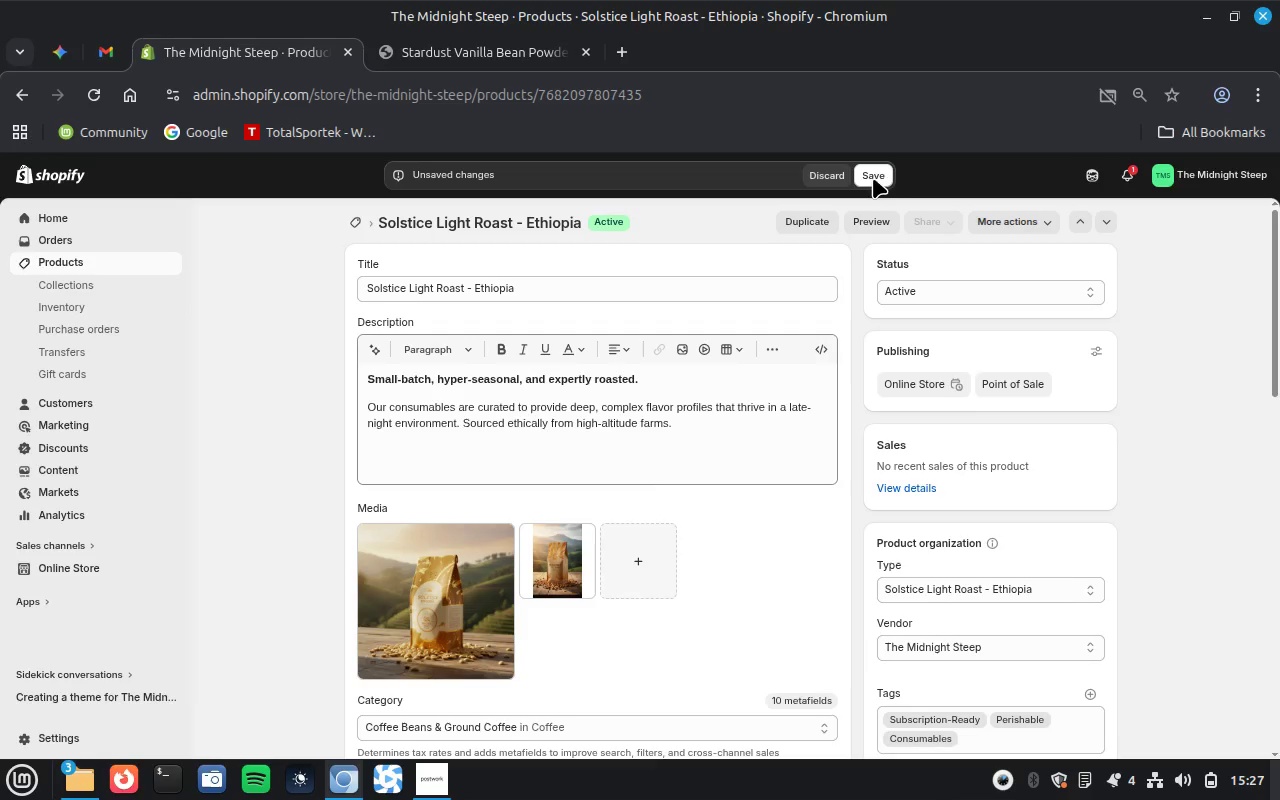 
left_click([873, 177])
 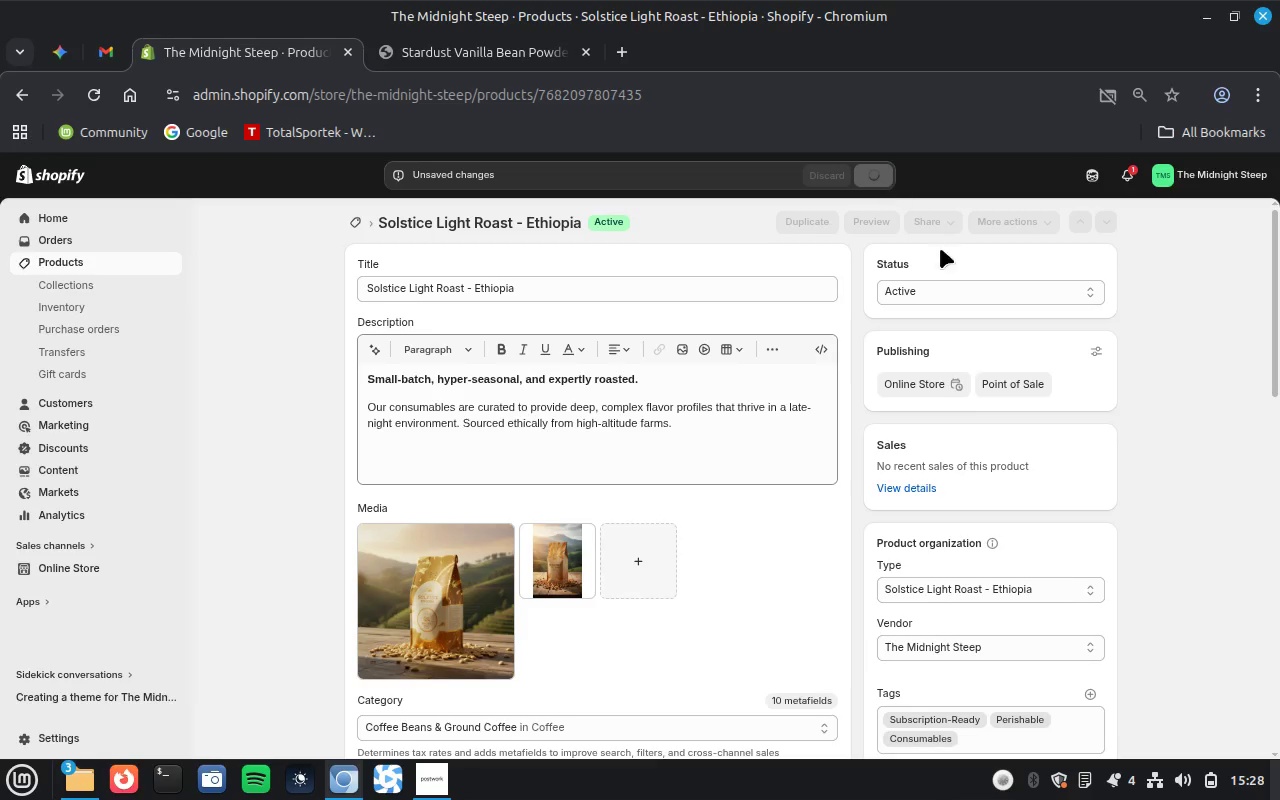 
wait(12.89)
 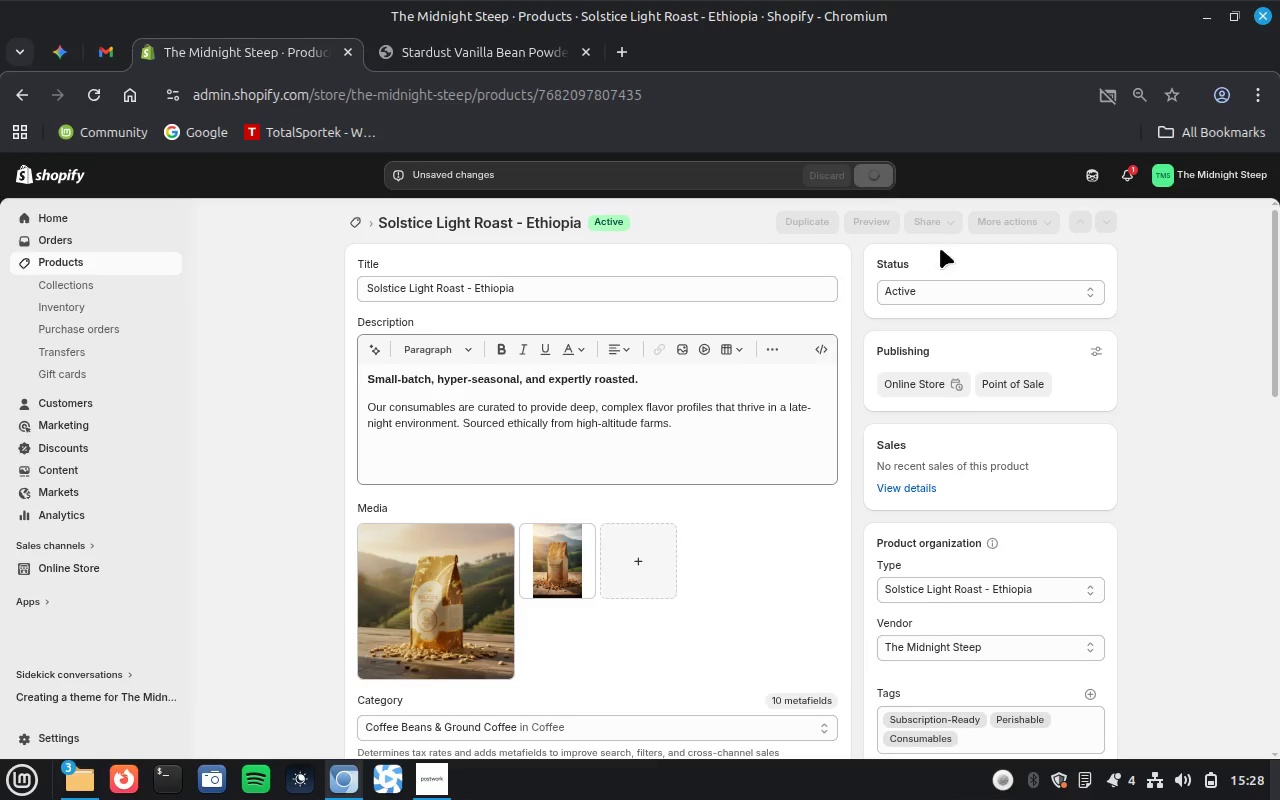 
left_click([1079, 788])
 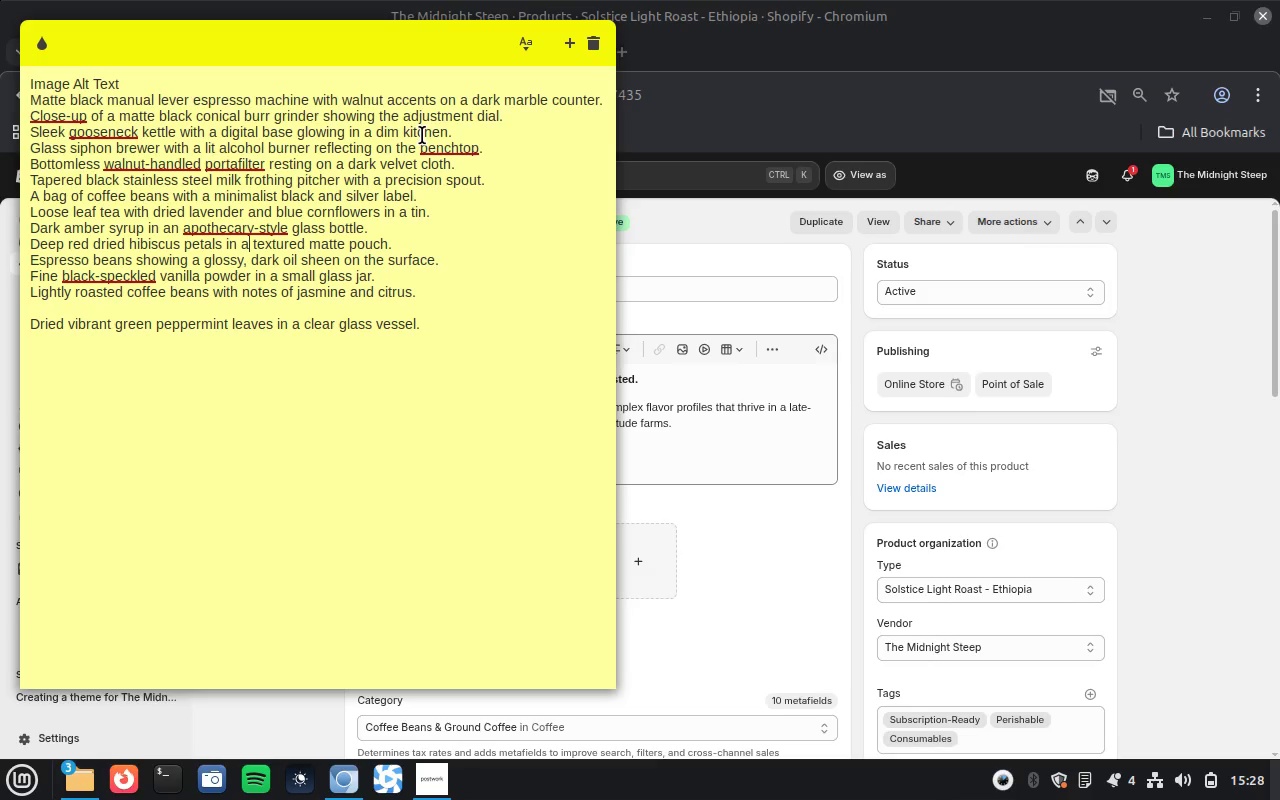 
wait(48.62)
 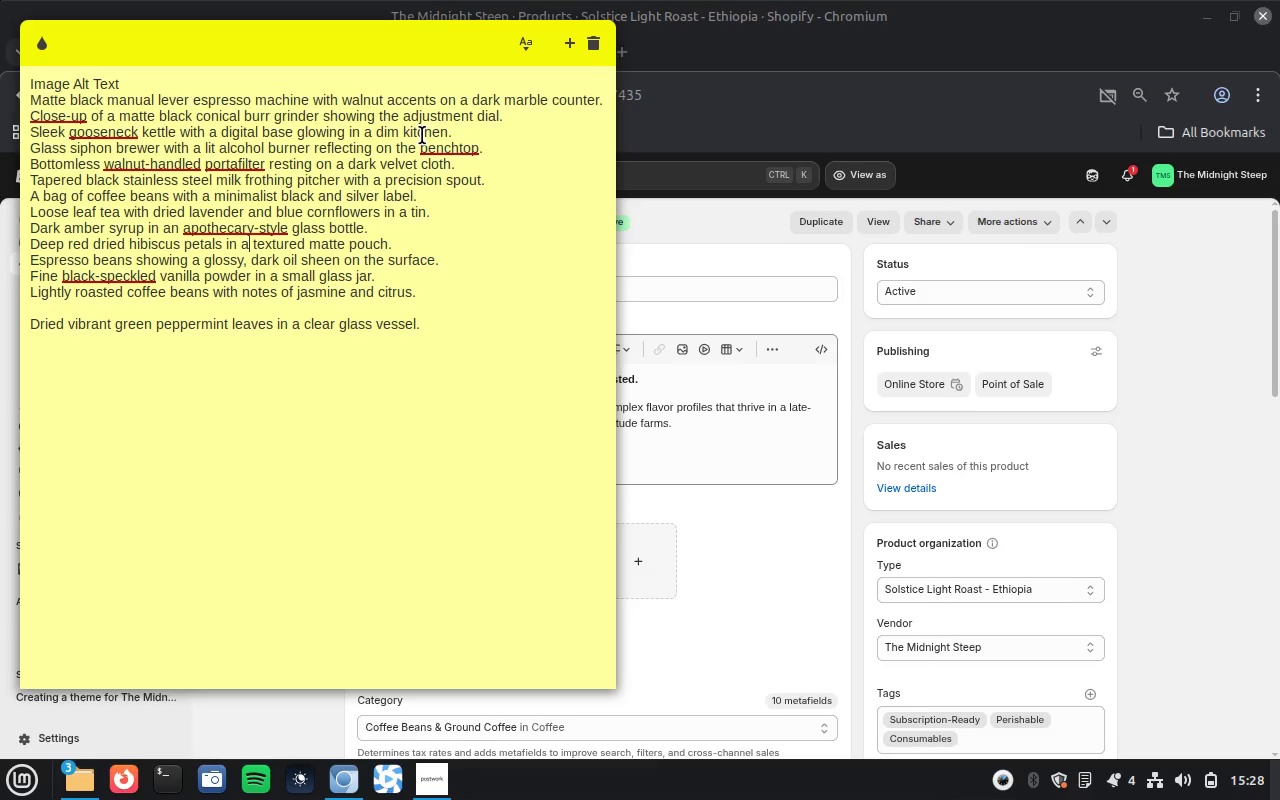 
left_click([363, 247])
 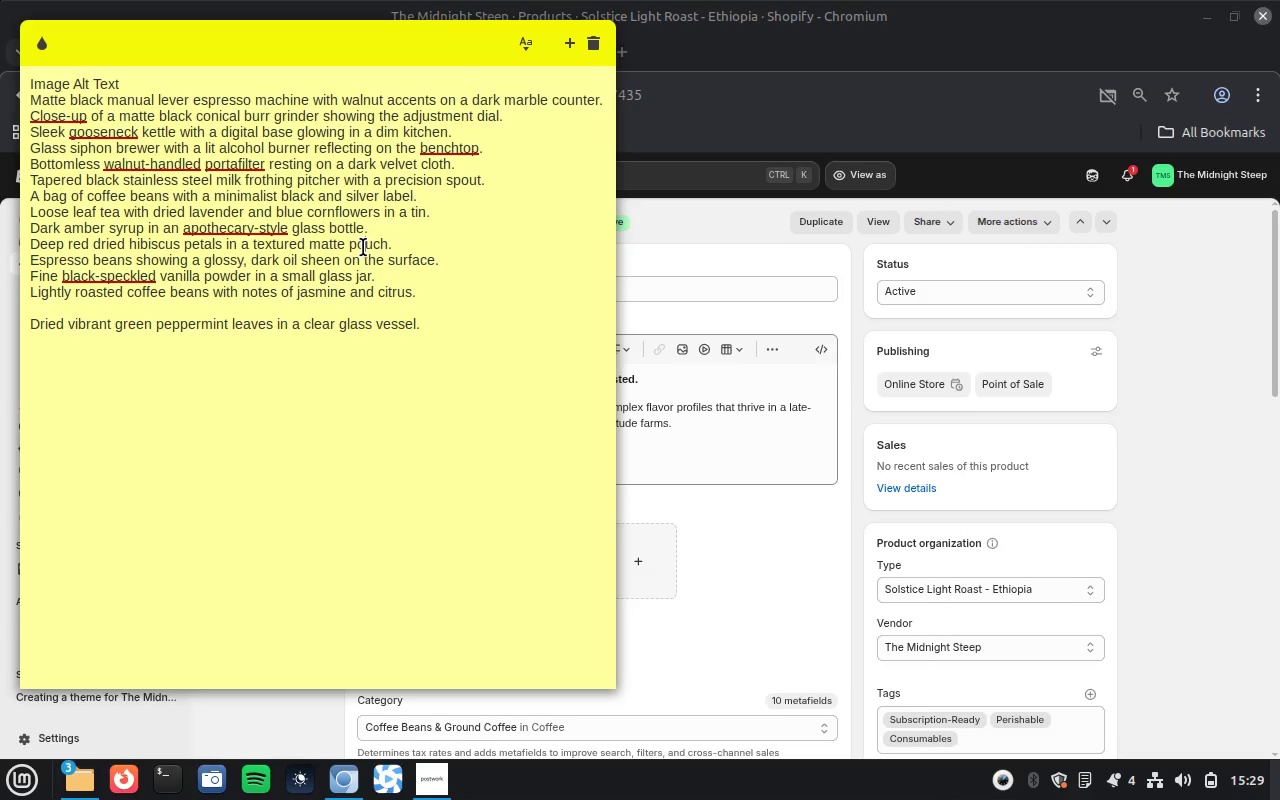 
left_click([1264, 476])
 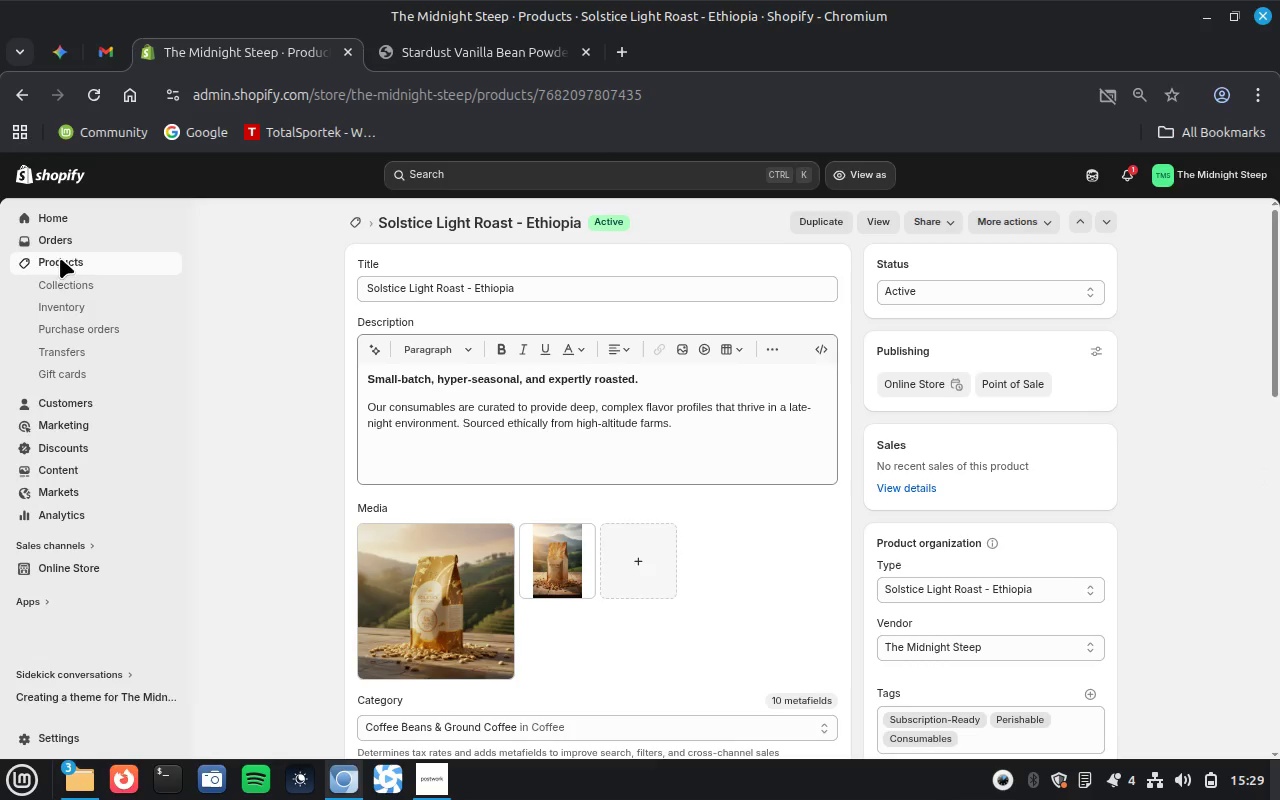 
left_click([55, 262])
 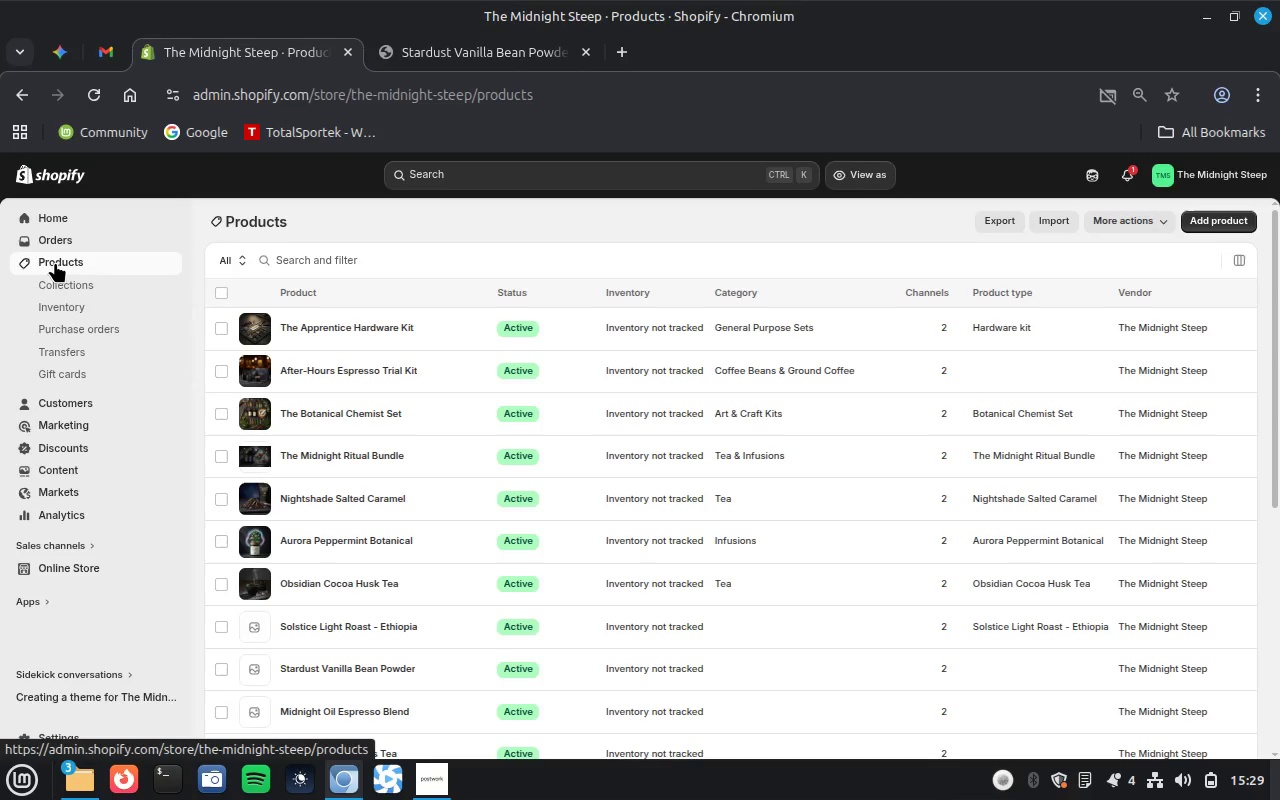 
wait(27.52)
 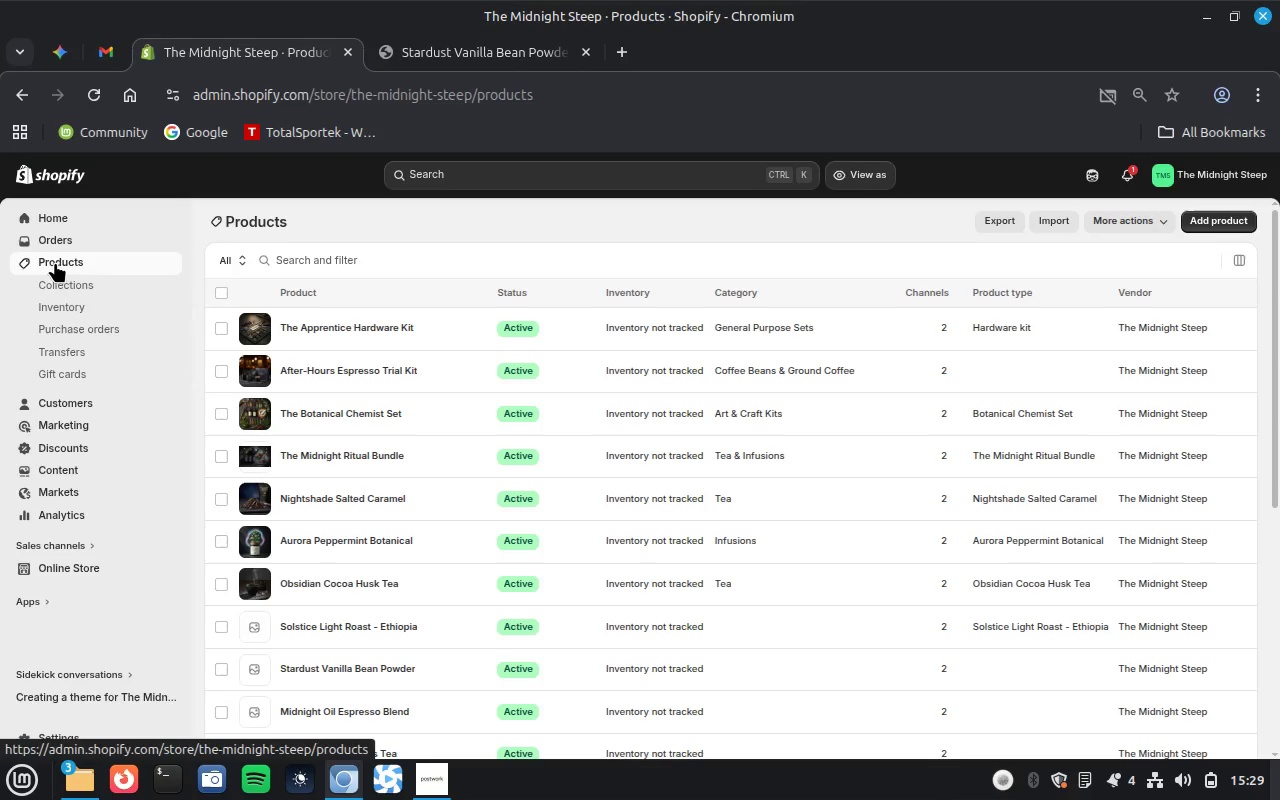 
scroll: coordinate [353, 534], scroll_direction: down, amount: 13.0
 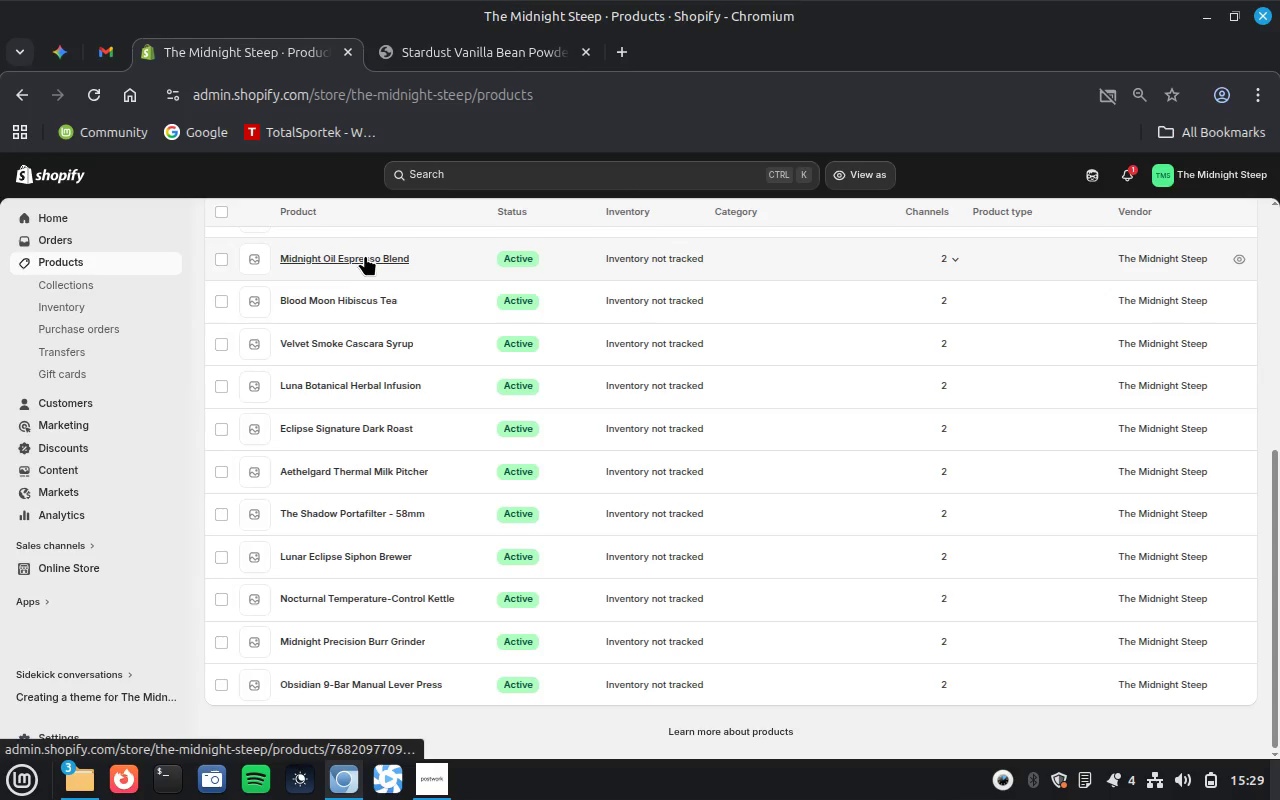 
wait(13.02)
 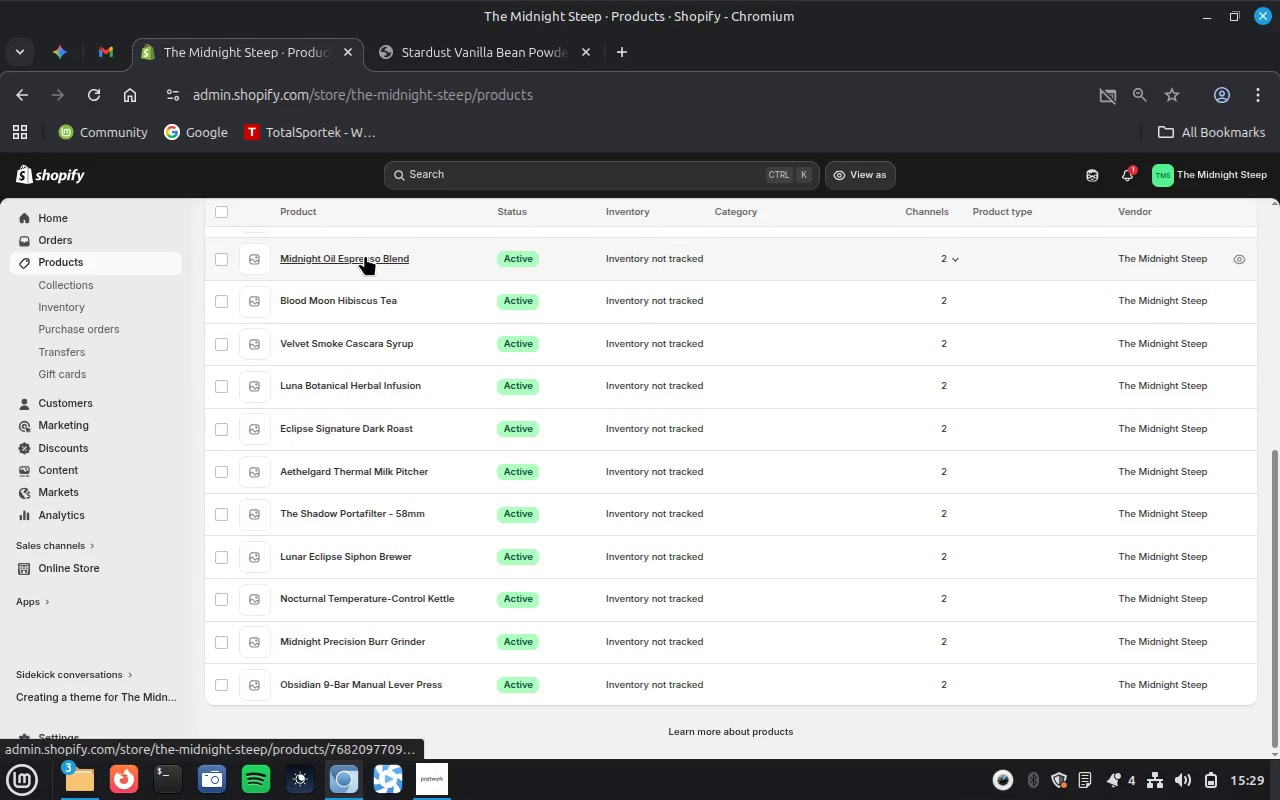 
left_click([1091, 776])
 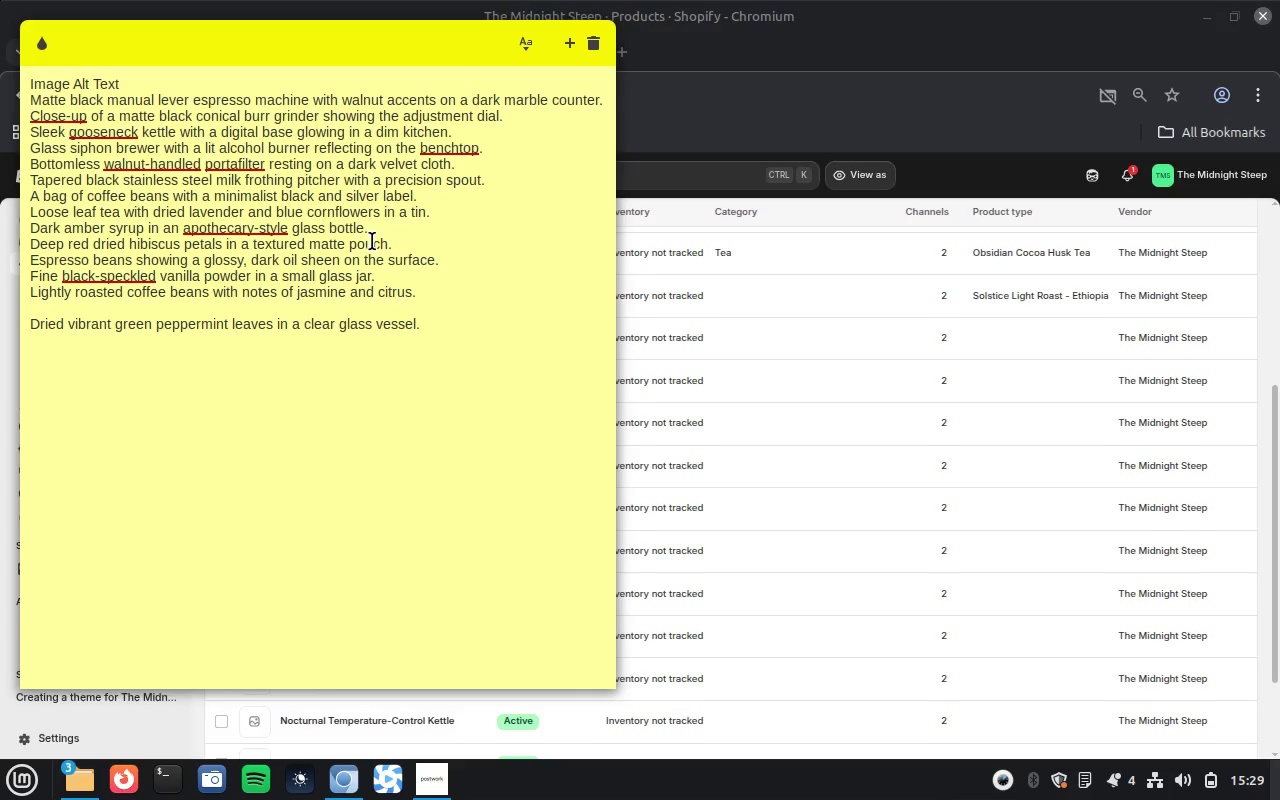 
wait(11.78)
 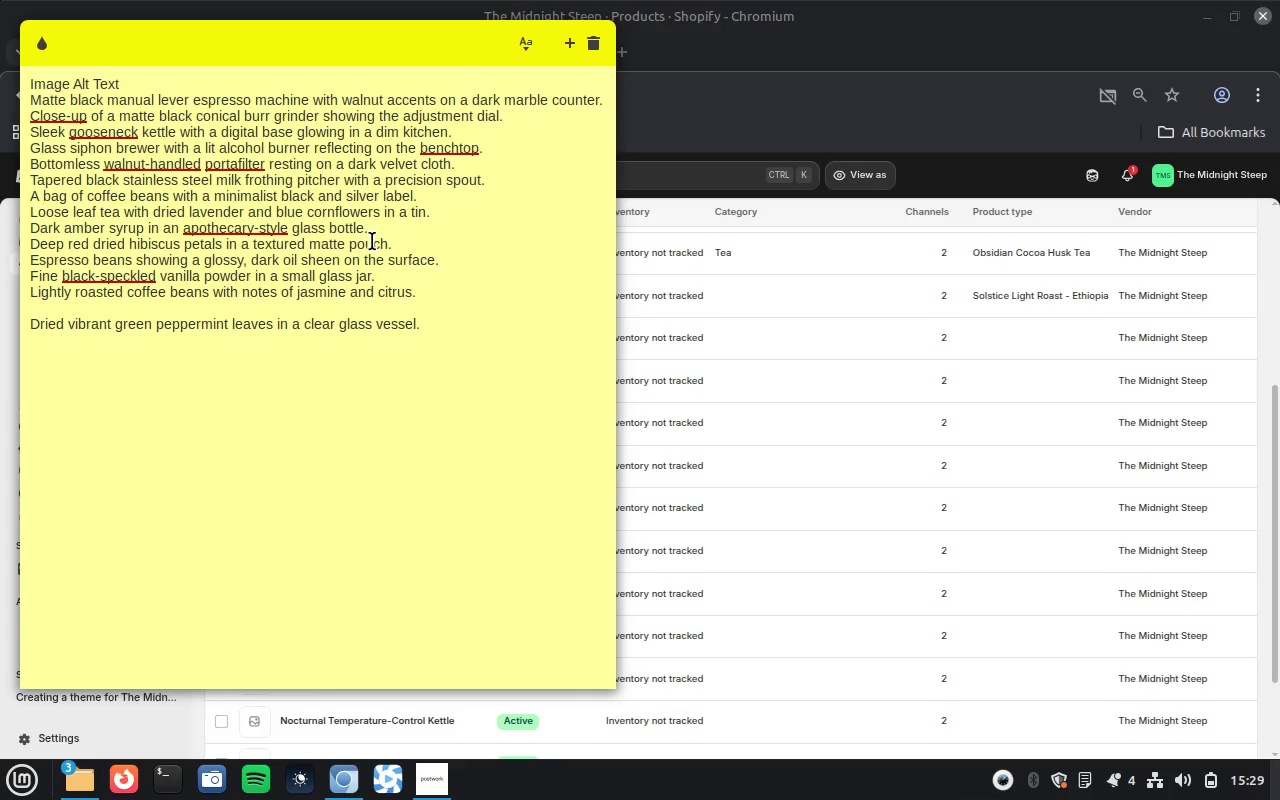 
left_click([396, 276])
 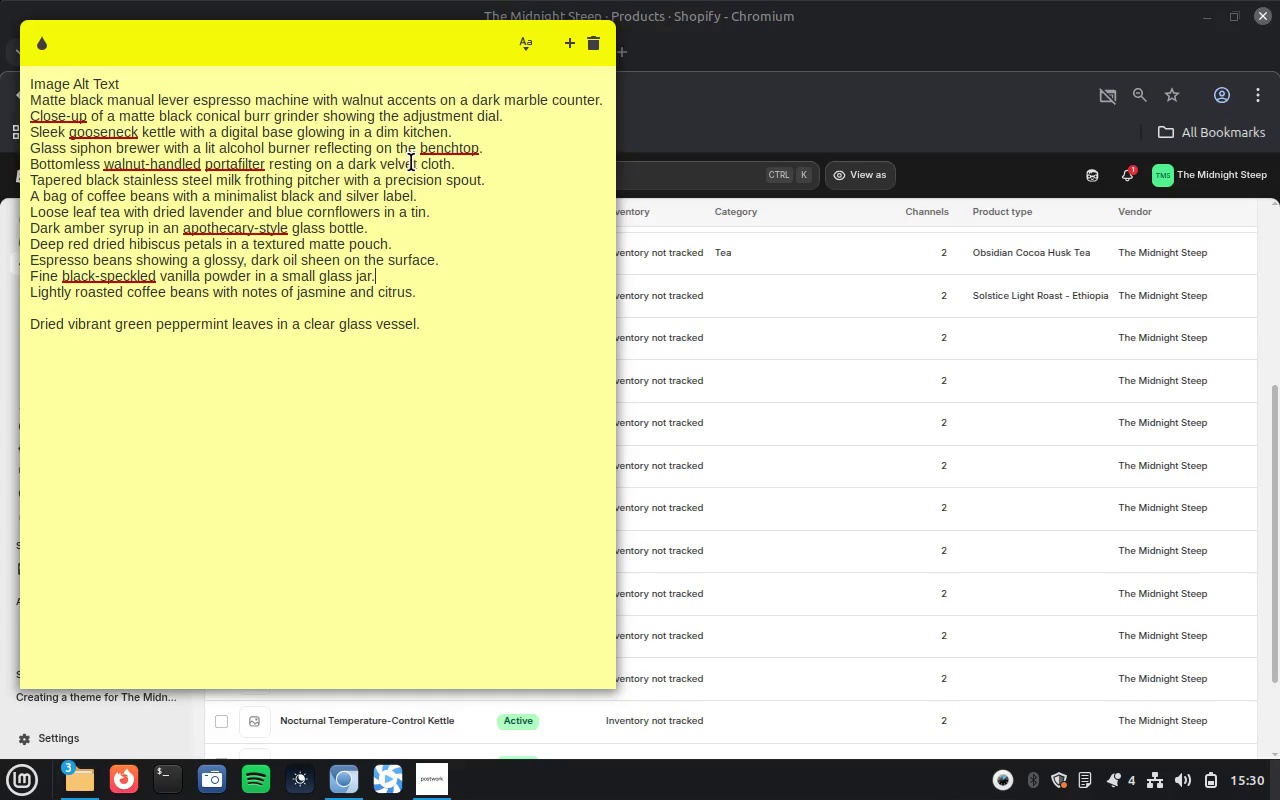 
wait(12.31)
 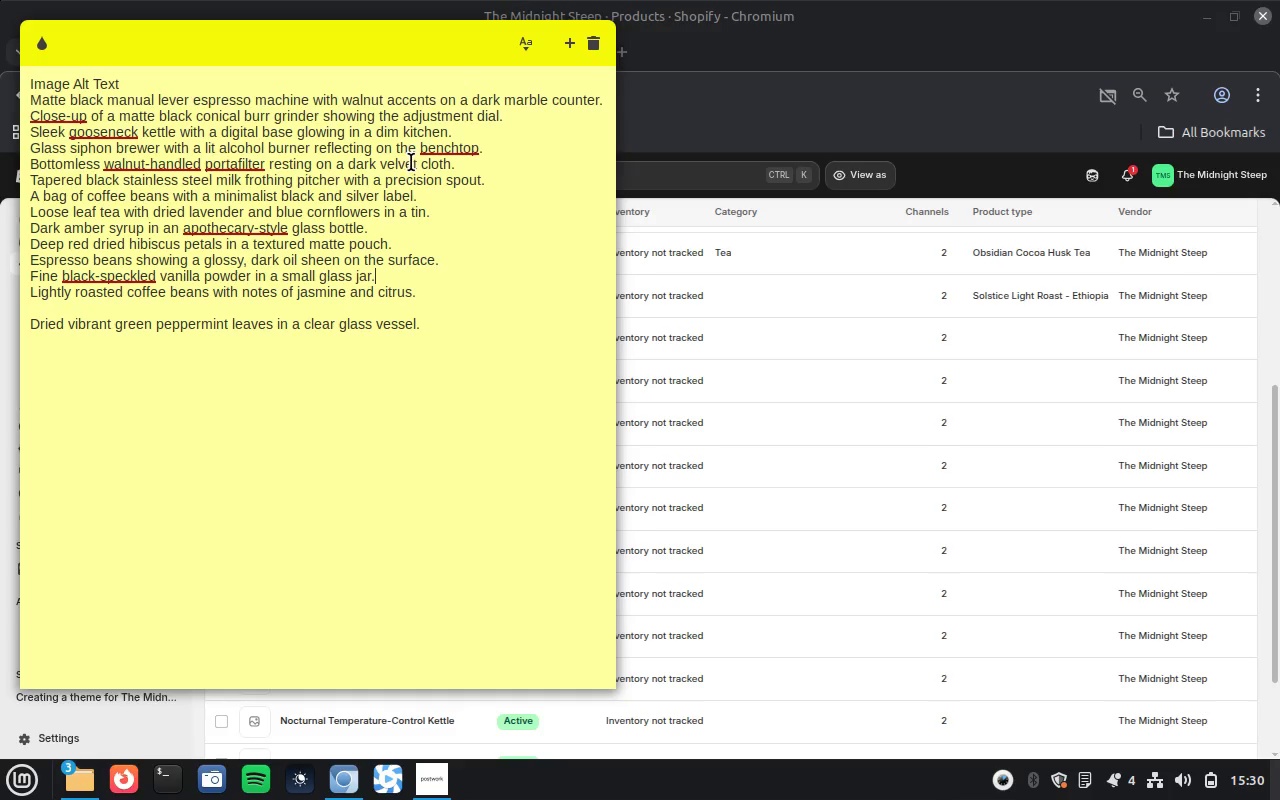 
double_click([392, 290])
 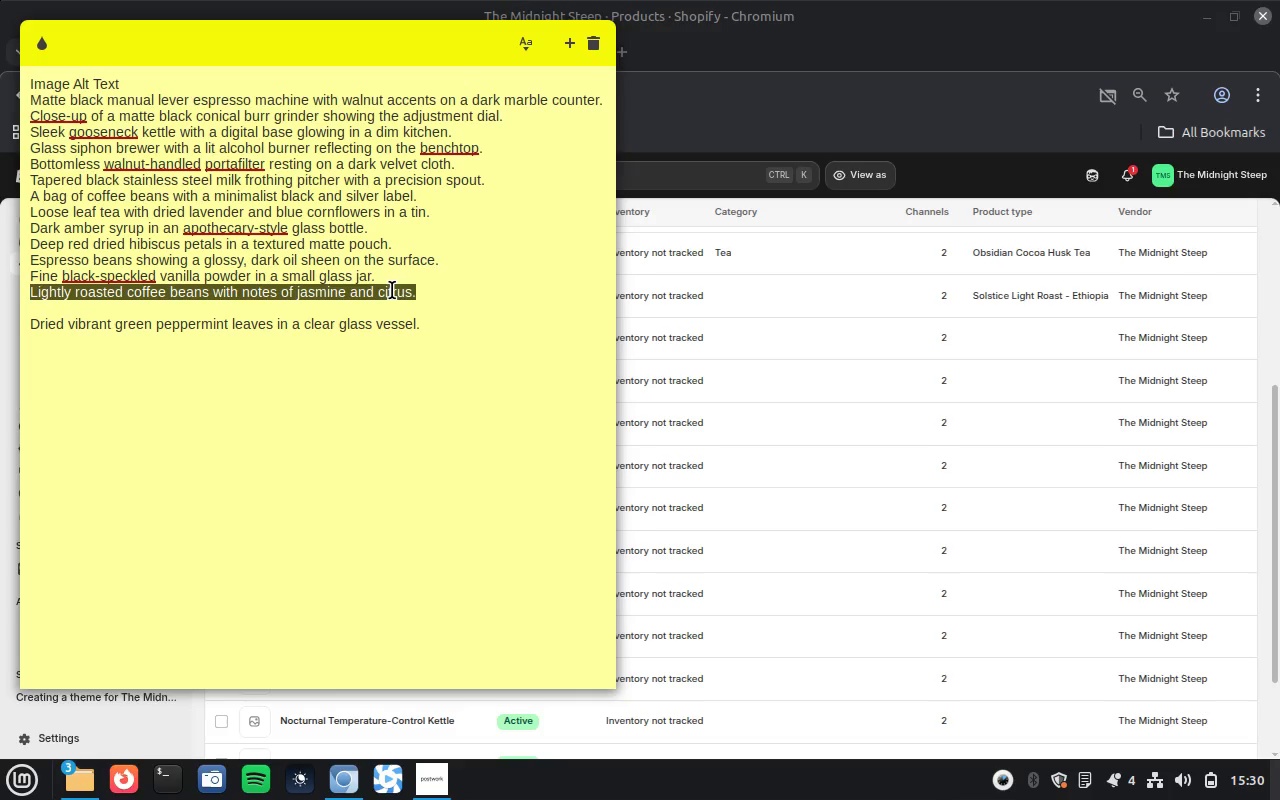 
triple_click([392, 290])
 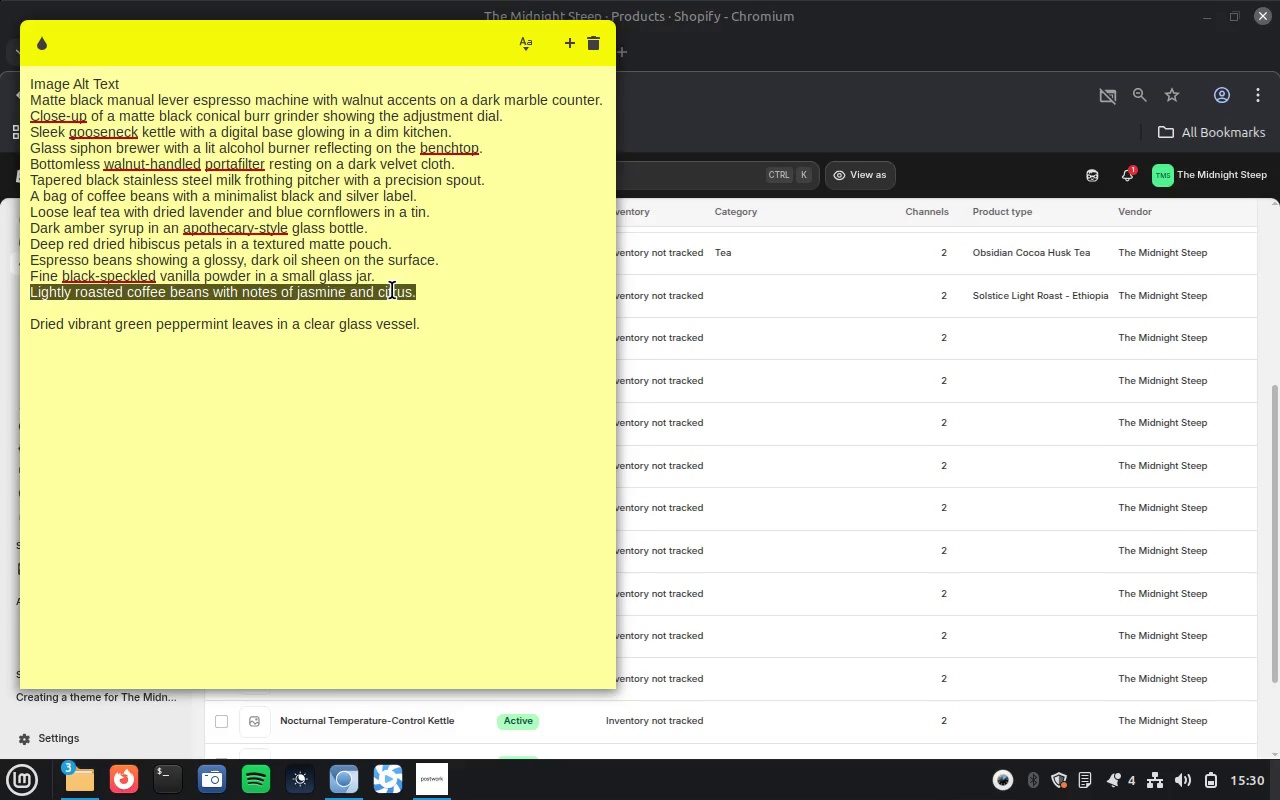 
triple_click([392, 290])
 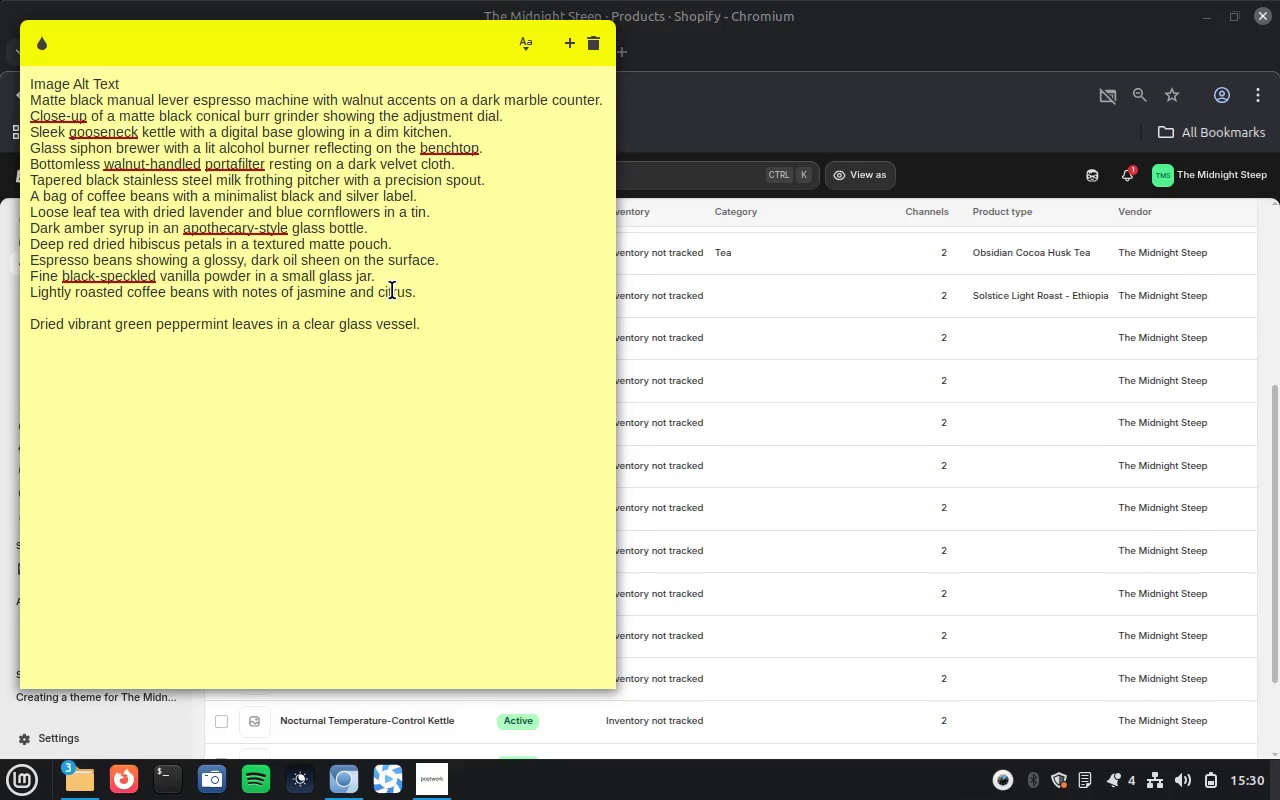 
double_click([392, 290])
 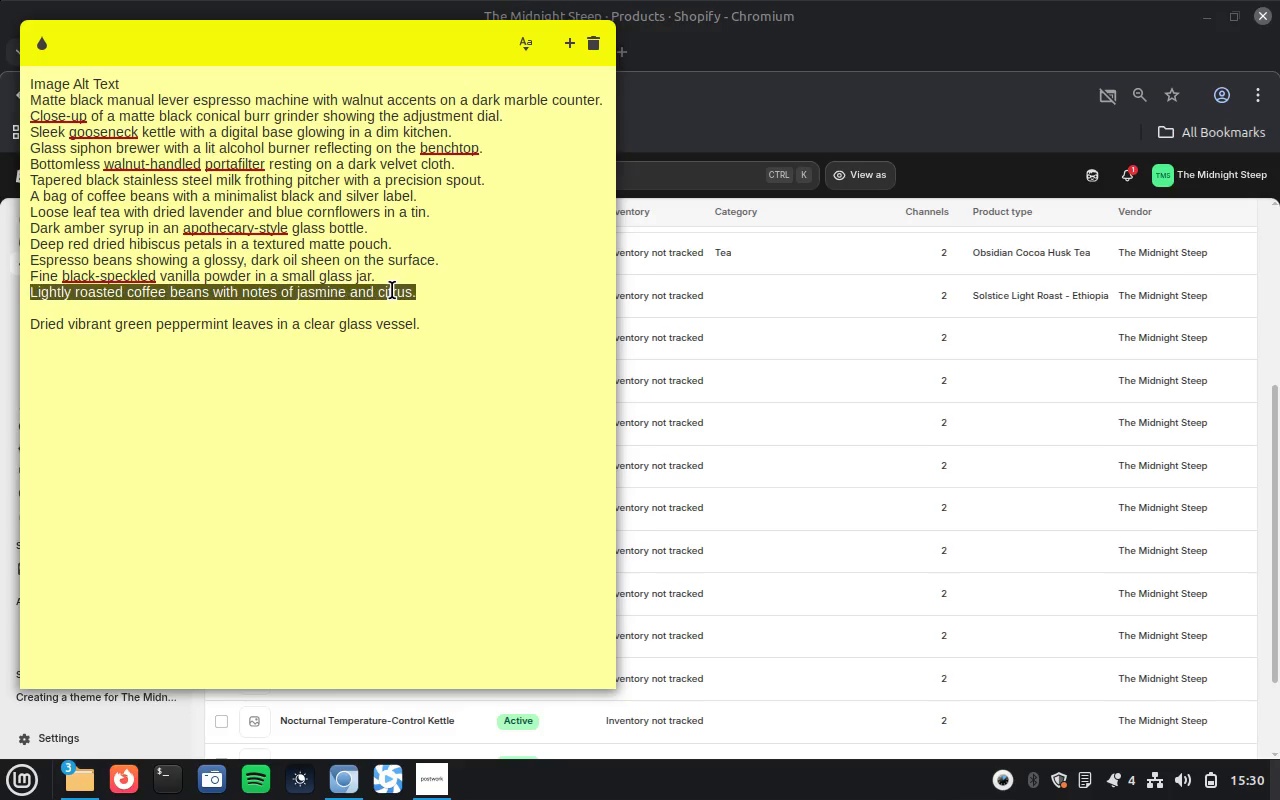 
triple_click([392, 290])
 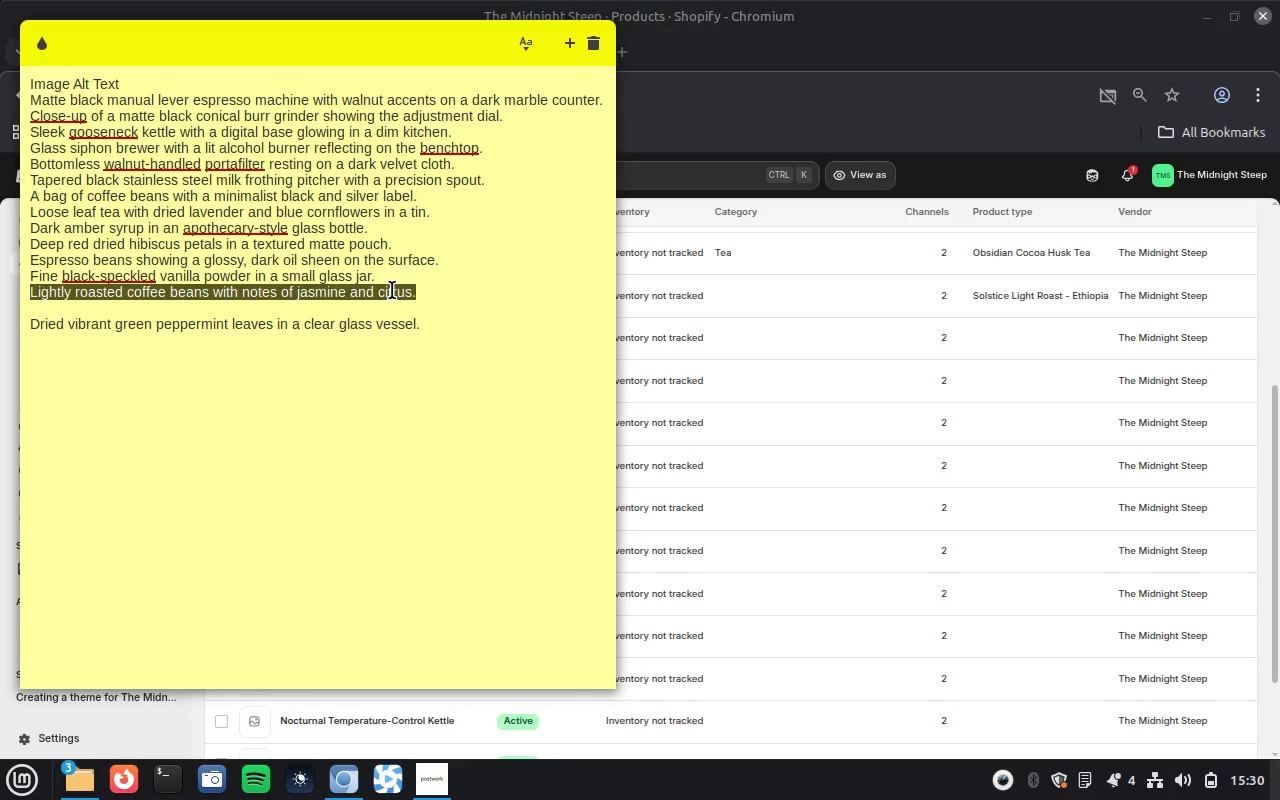 
key(Control+X)
 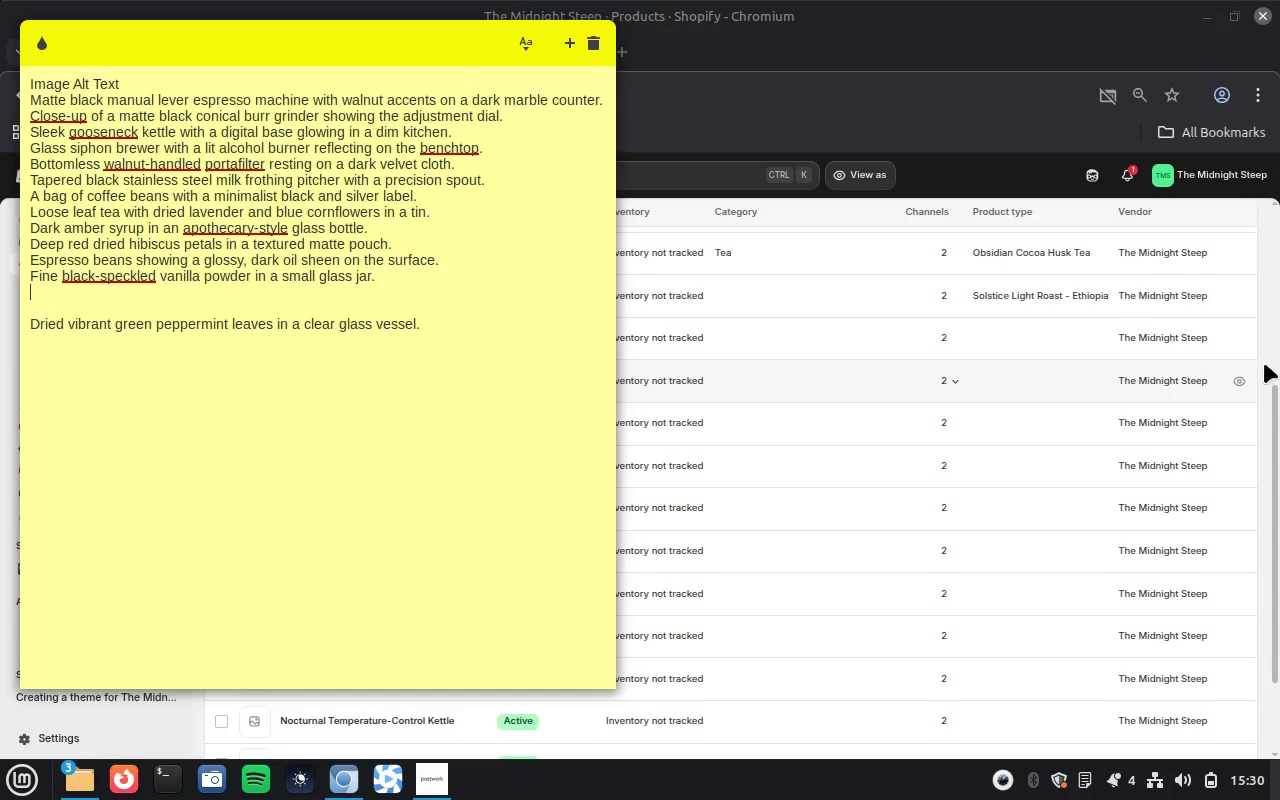 
left_click([1270, 352])
 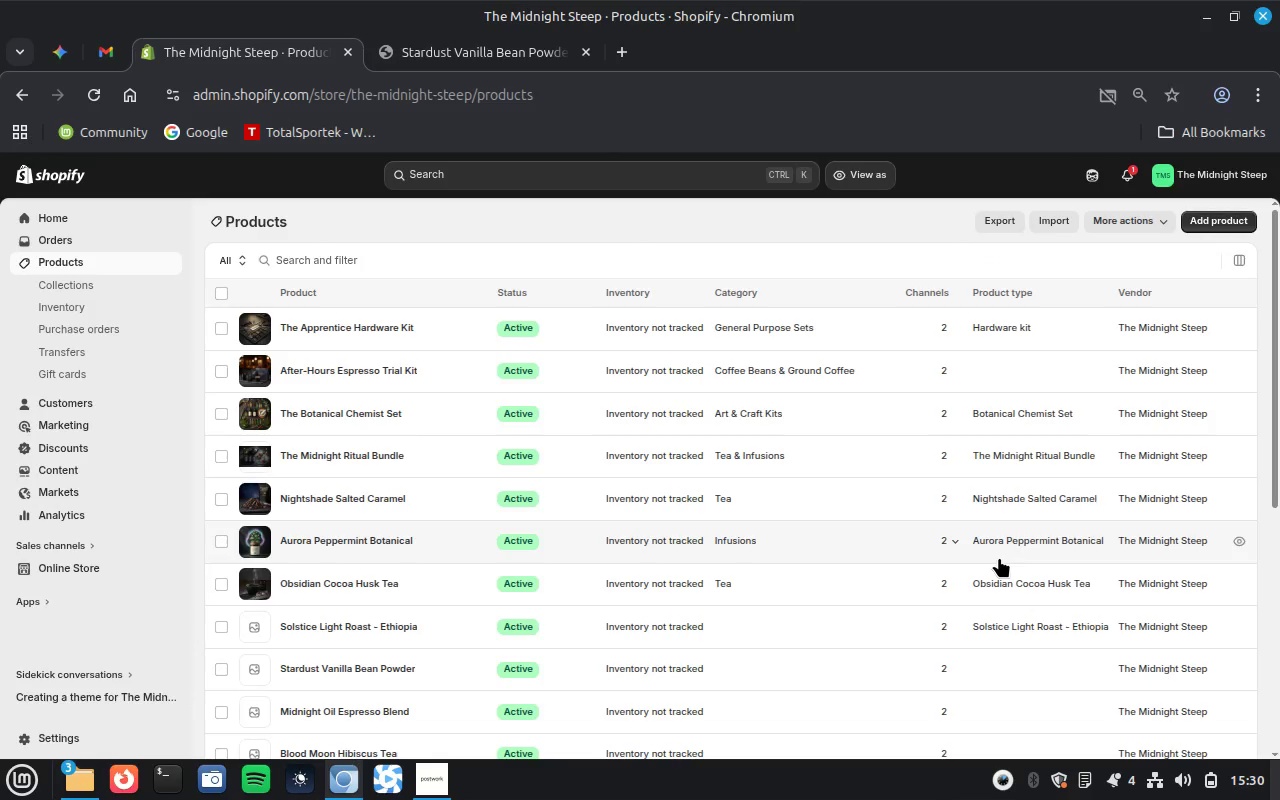 
scroll: coordinate [999, 557], scroll_direction: down, amount: 21.0
 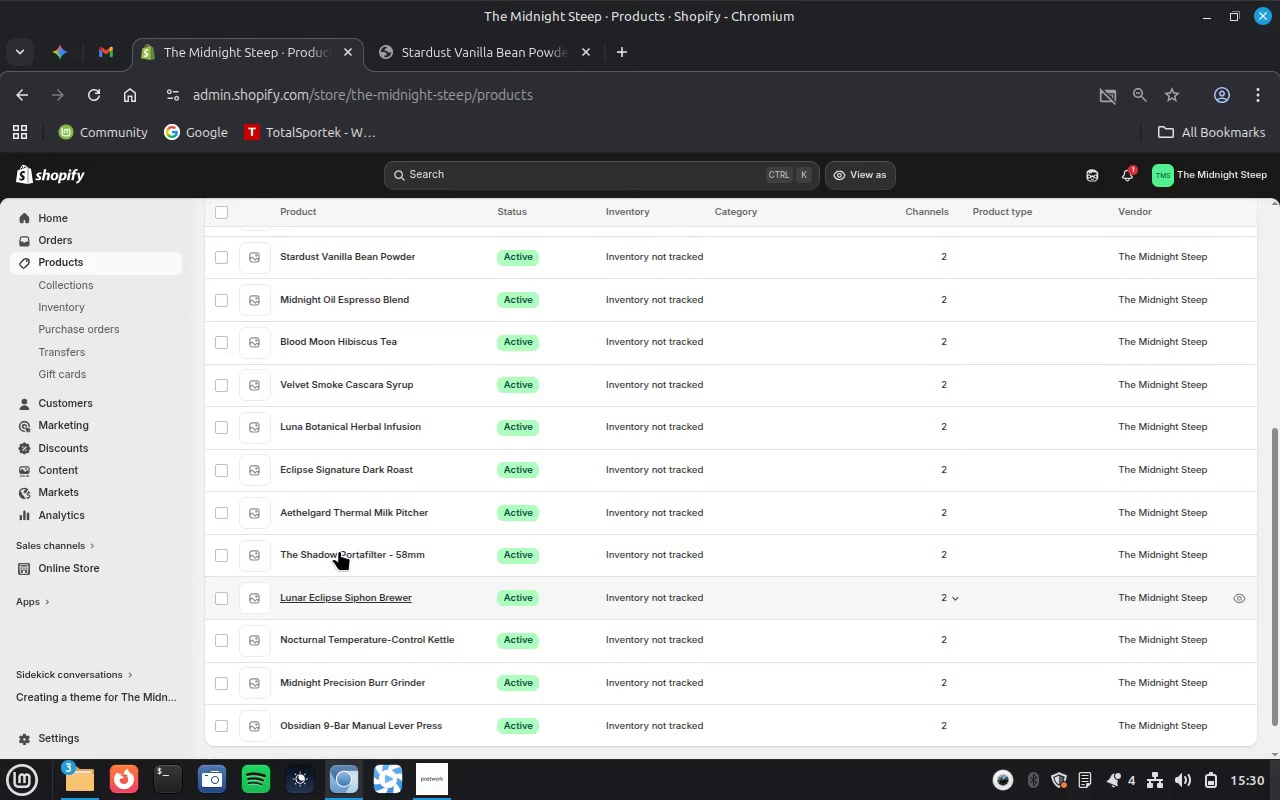 
wait(12.65)
 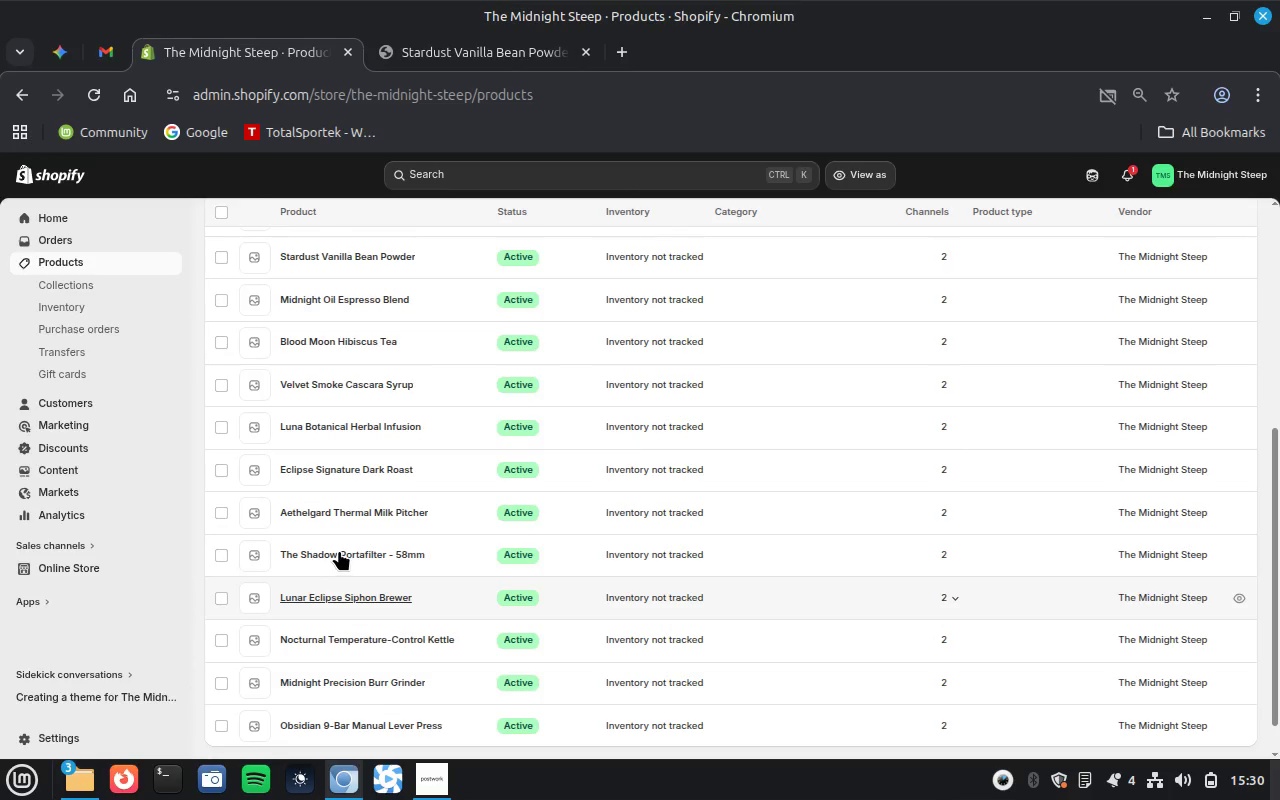 
scroll: coordinate [377, 246], scroll_direction: up, amount: 1.0
 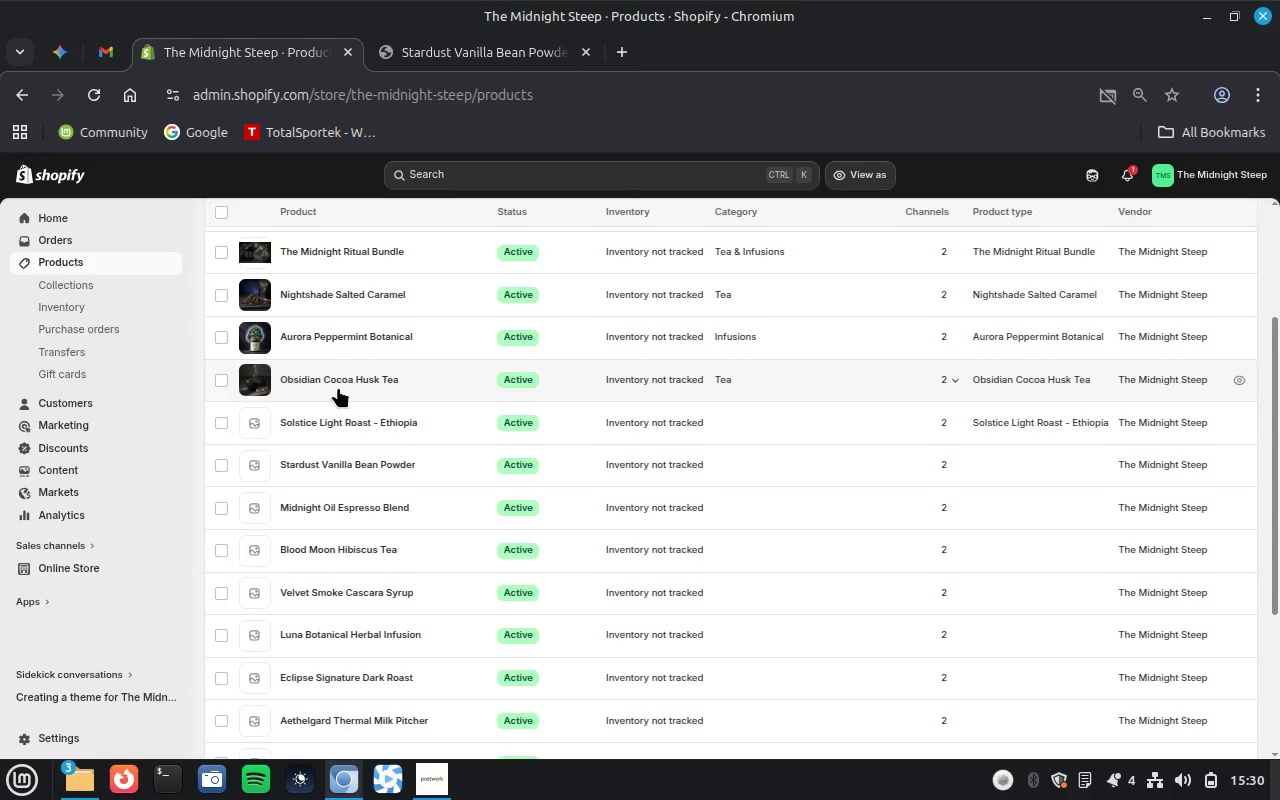 
wait(20.18)
 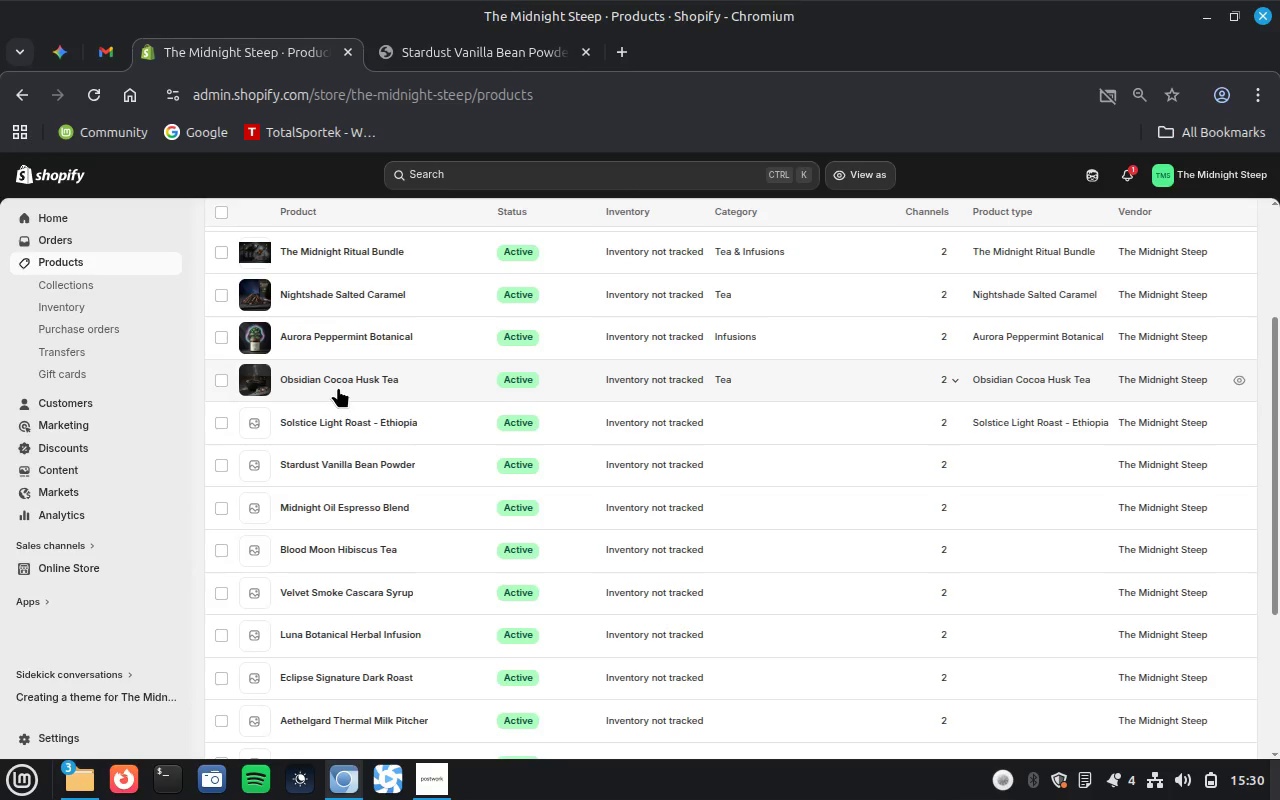 
left_click([327, 422])
 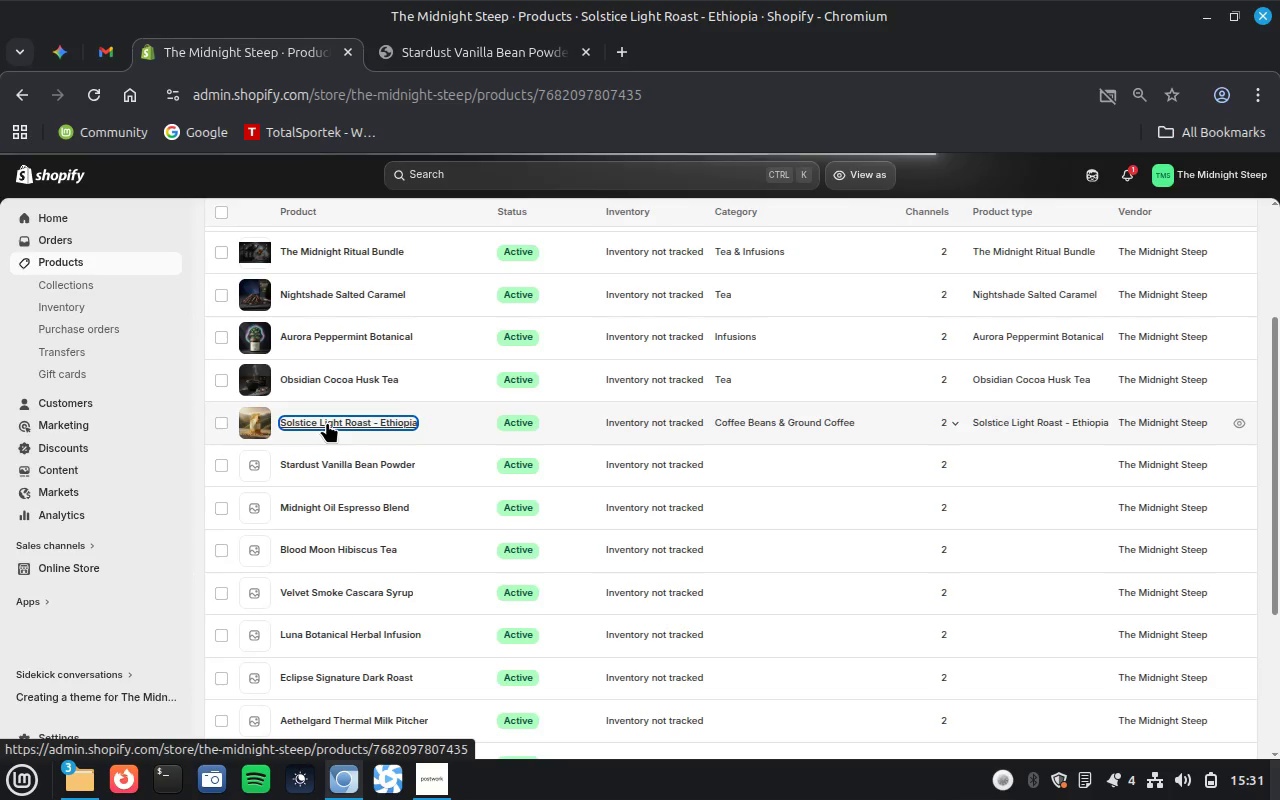 
wait(15.84)
 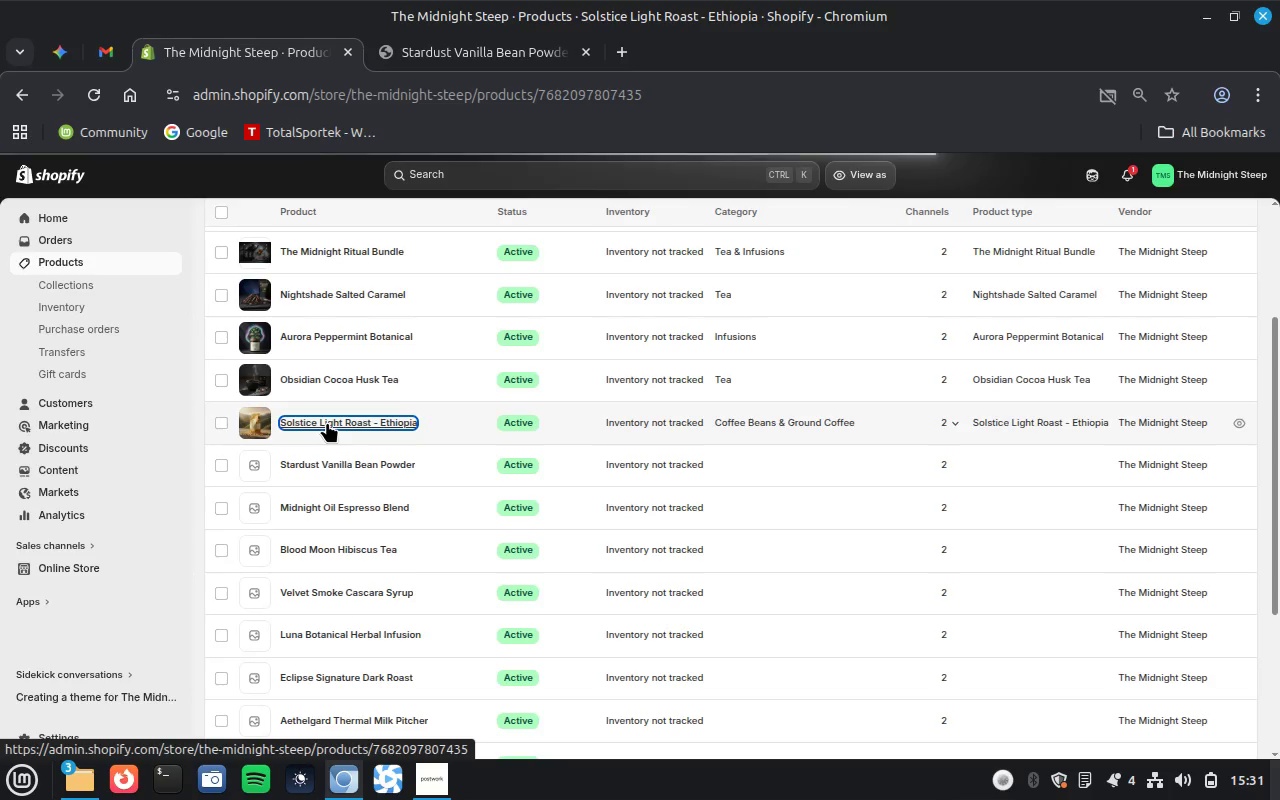 
mouse_move([1021, 753])
 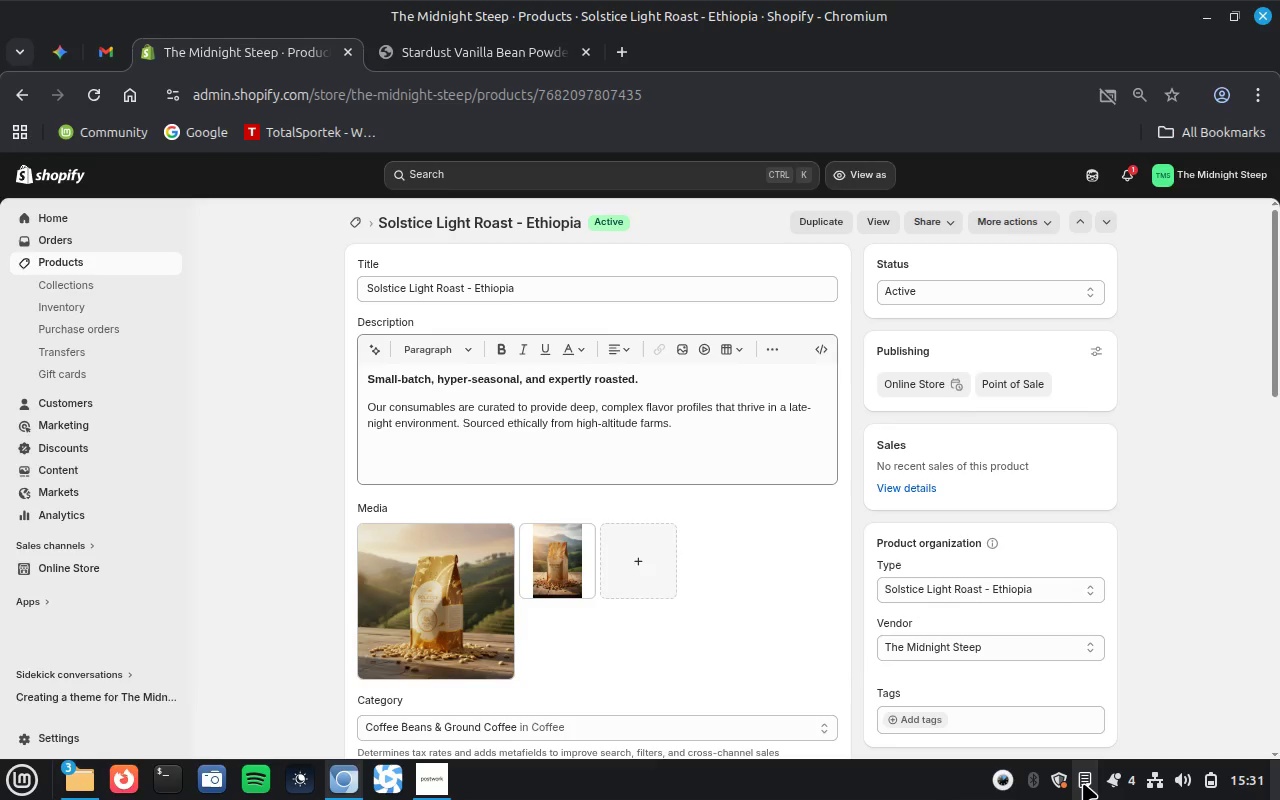 
left_click([1086, 783])
 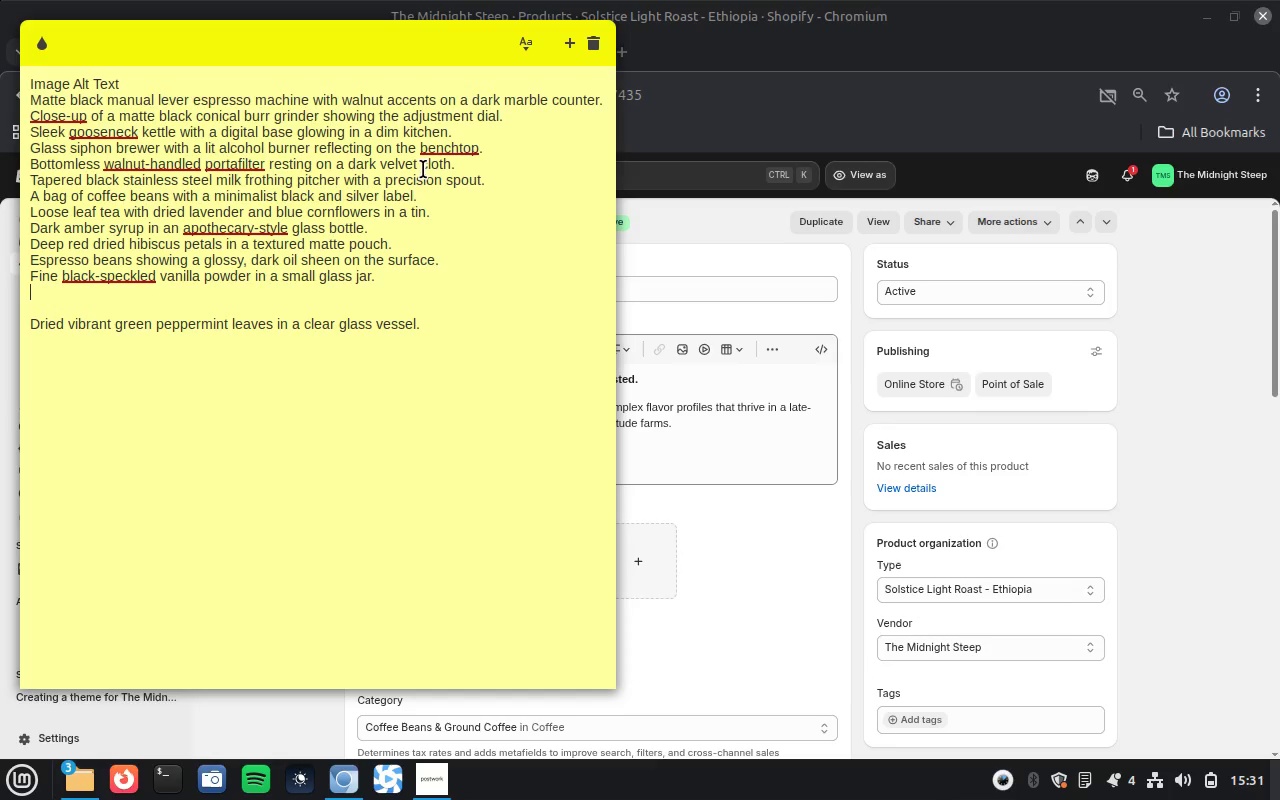 
wait(9.85)
 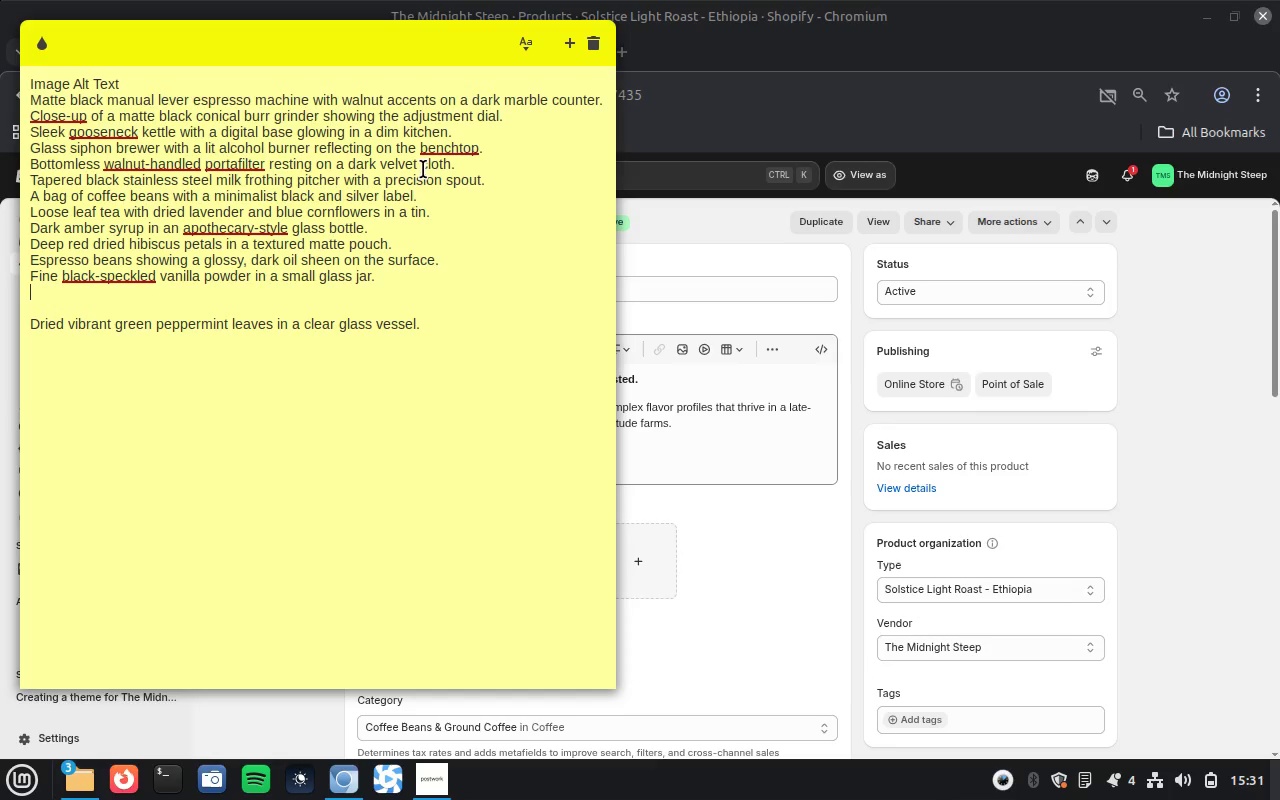 
left_click([809, 573])
 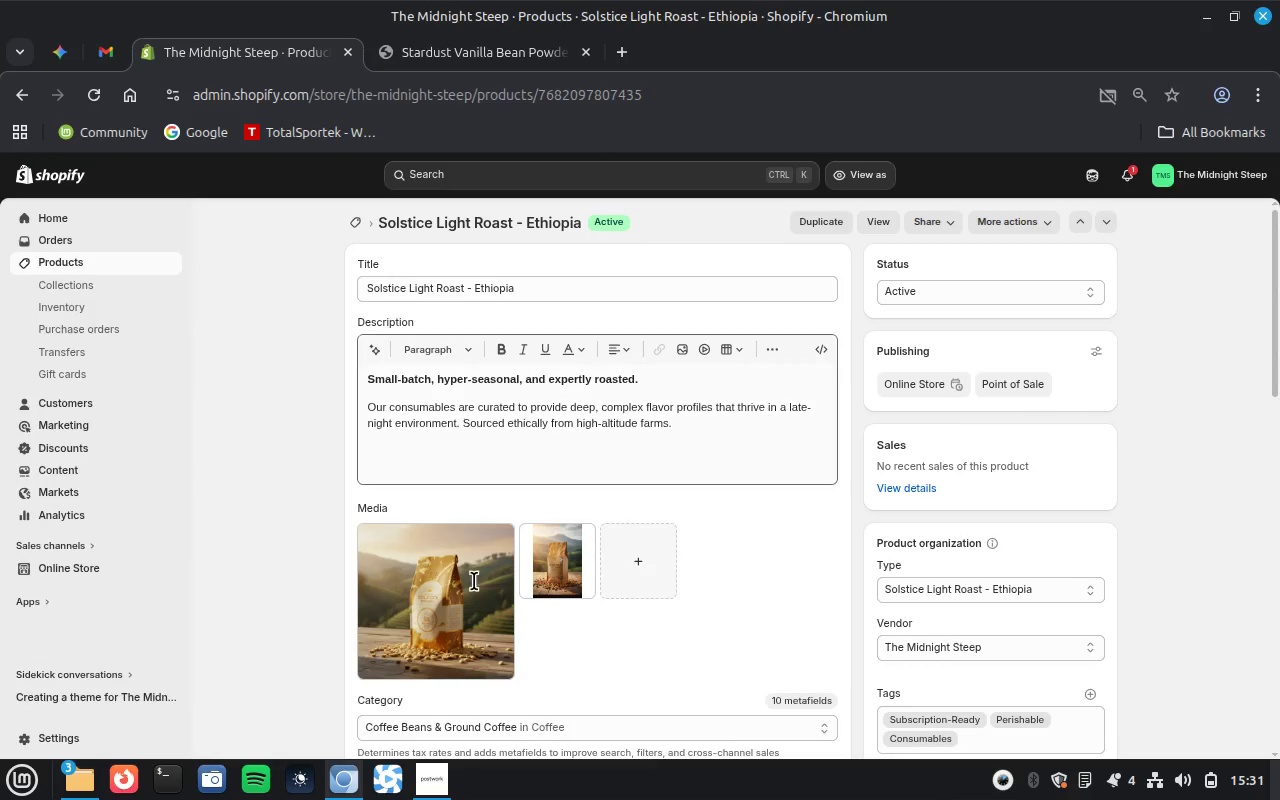 
left_click([474, 581])
 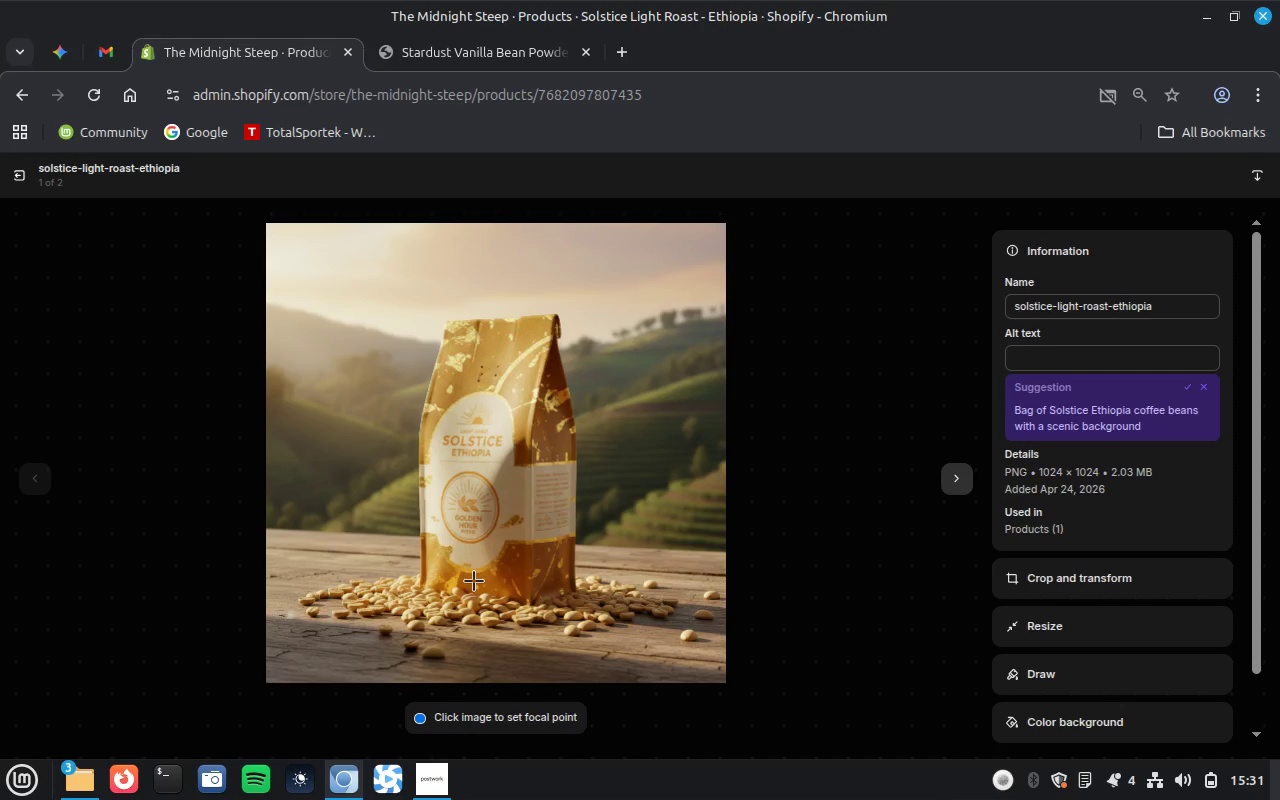 
wait(28.62)
 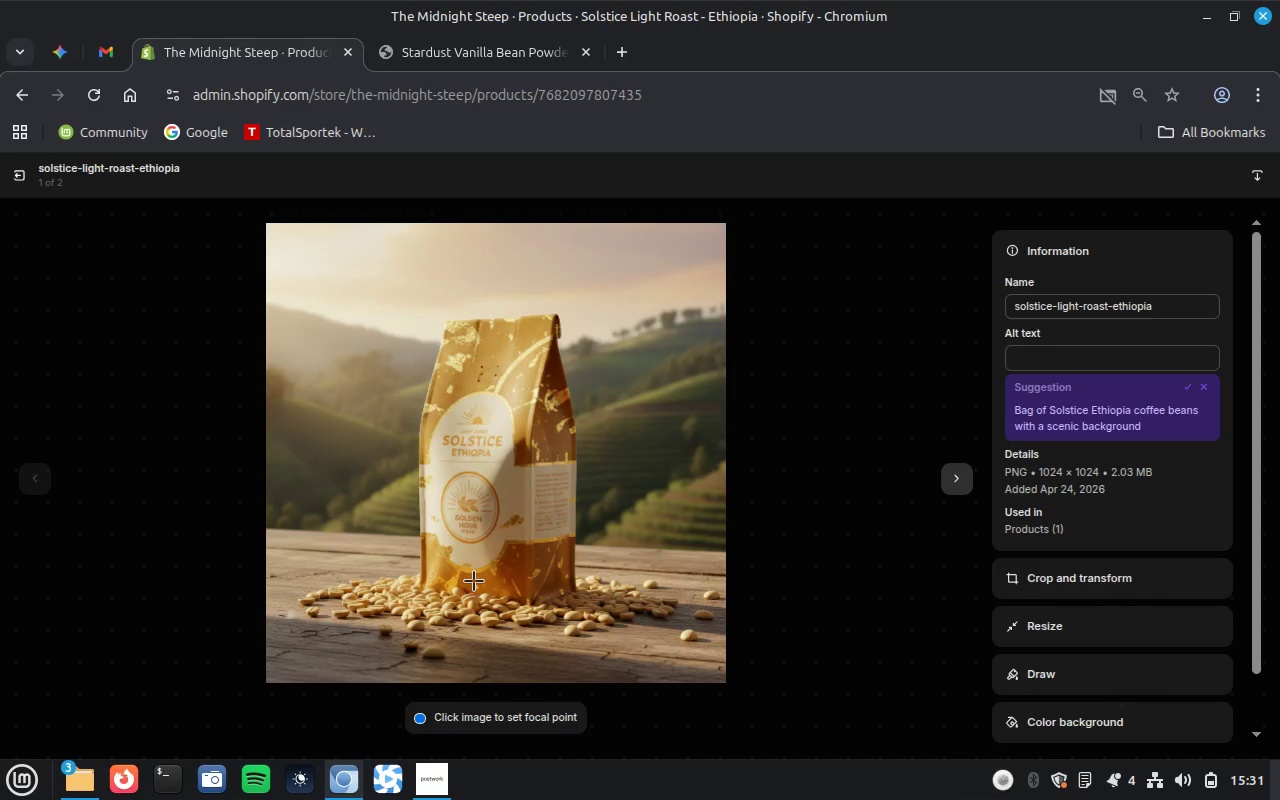 
left_click([1067, 362])
 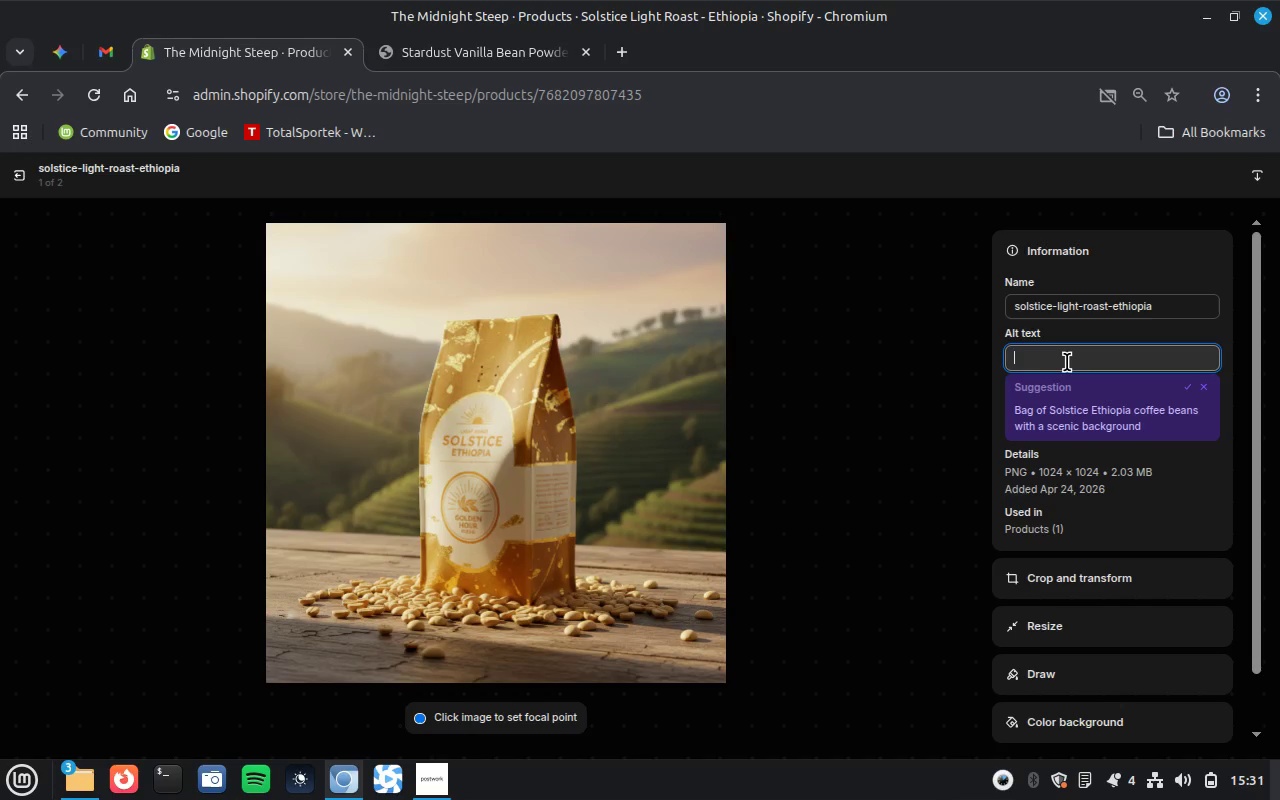 
key(Control+ControlLeft)
 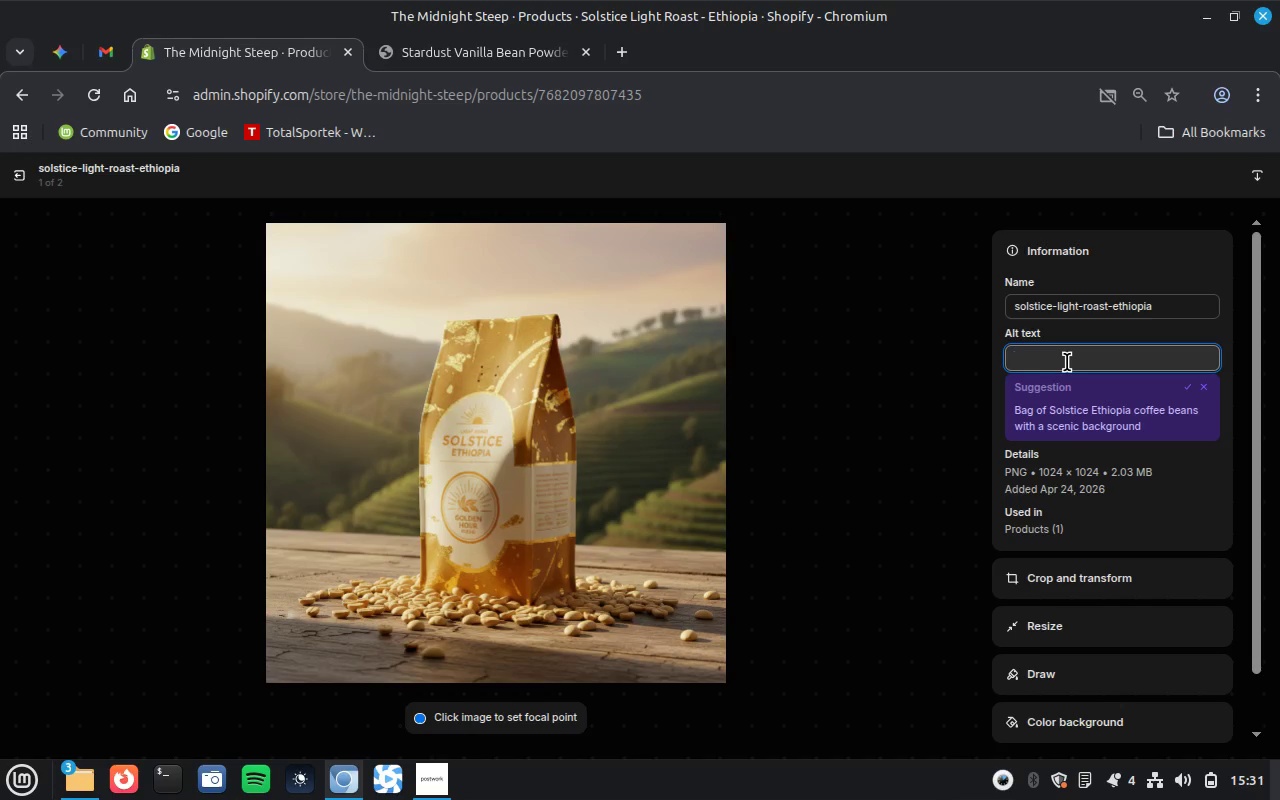 
key(Control+V)
 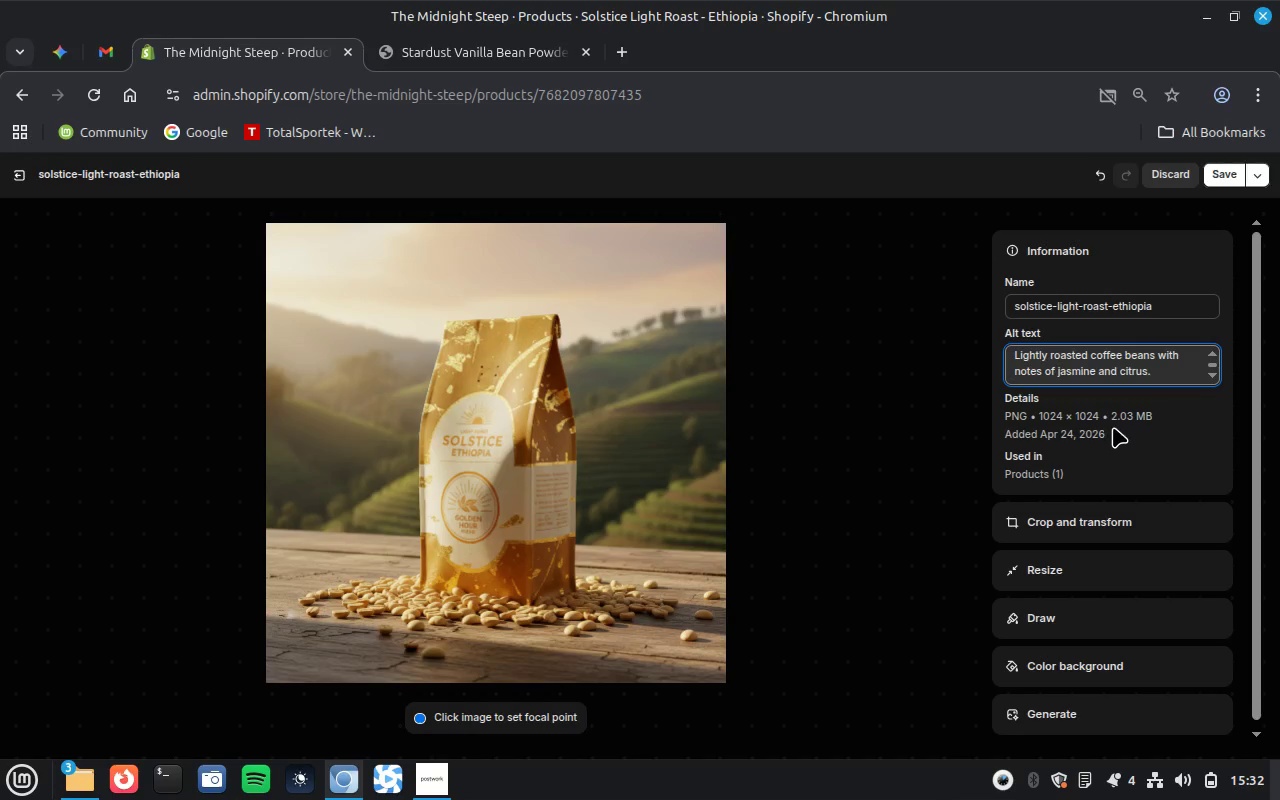 
left_click([1231, 170])
 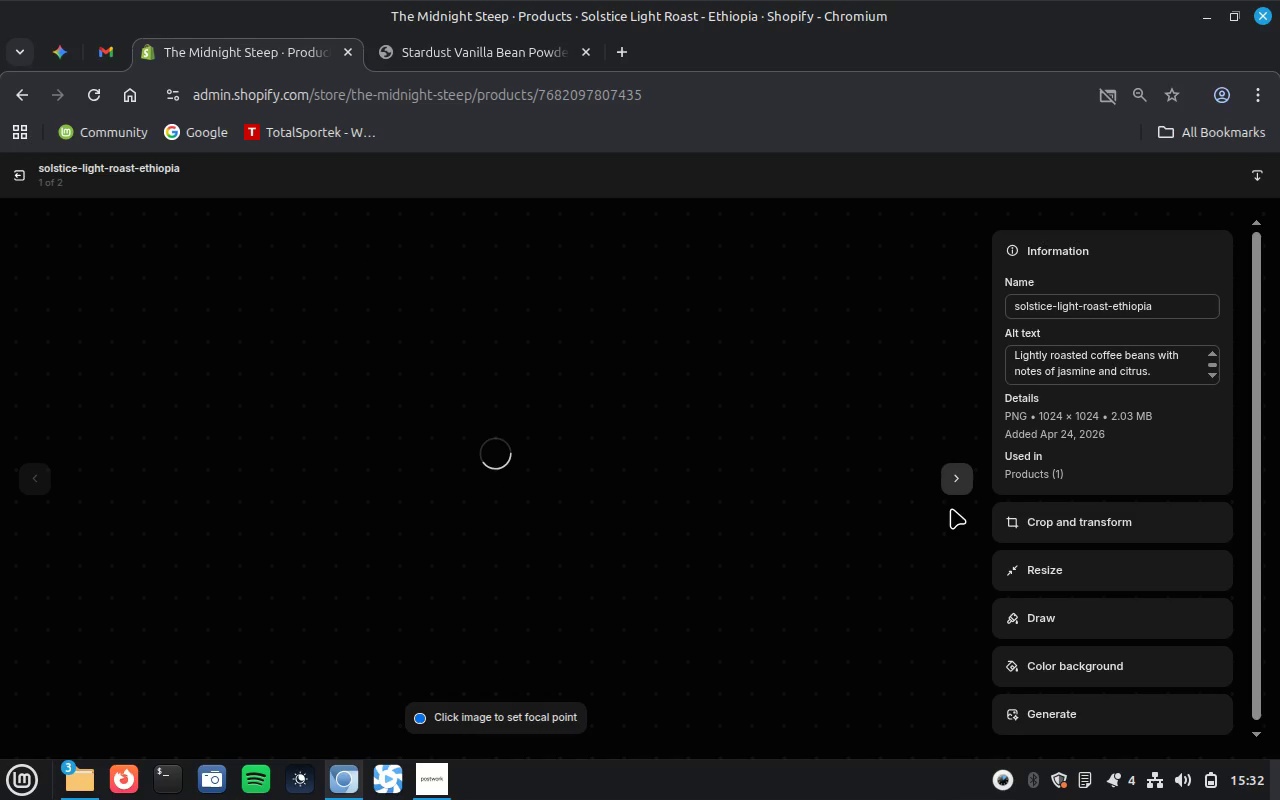 
wait(5.78)
 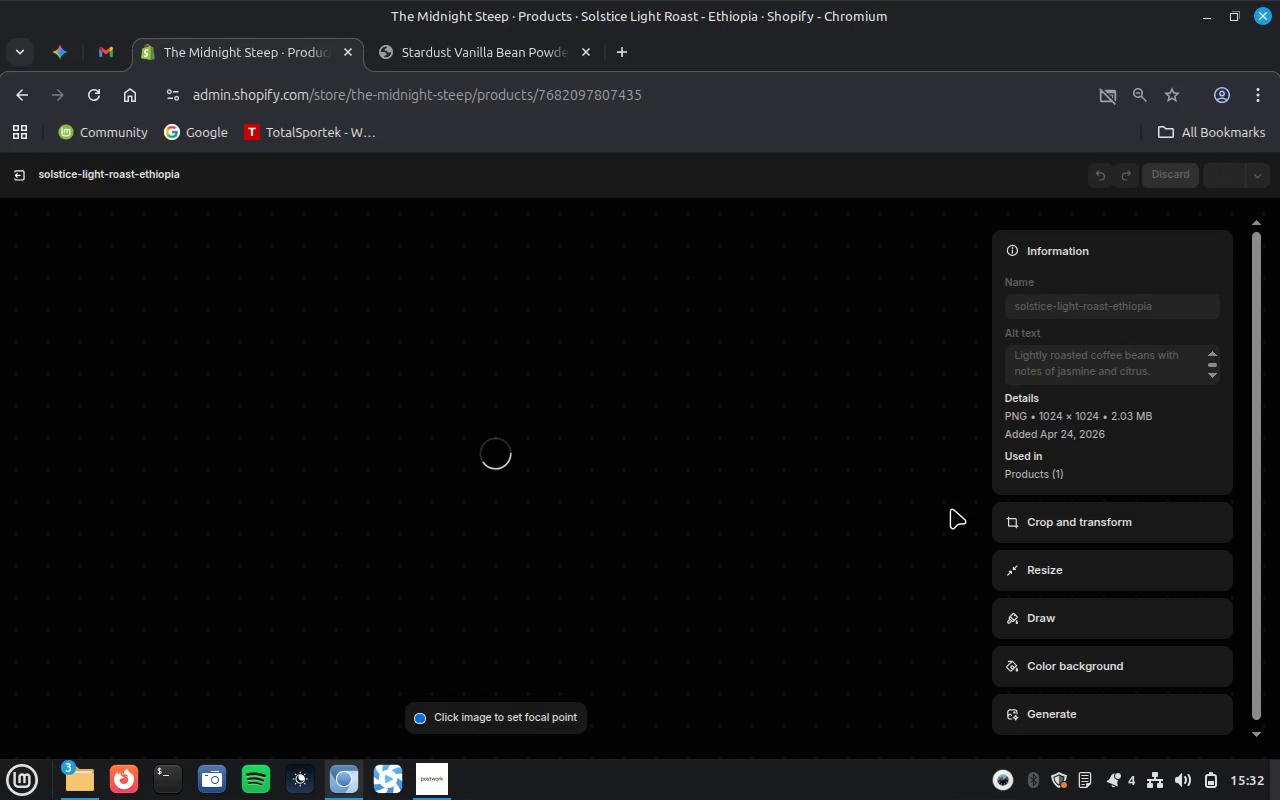 
left_click([961, 487])
 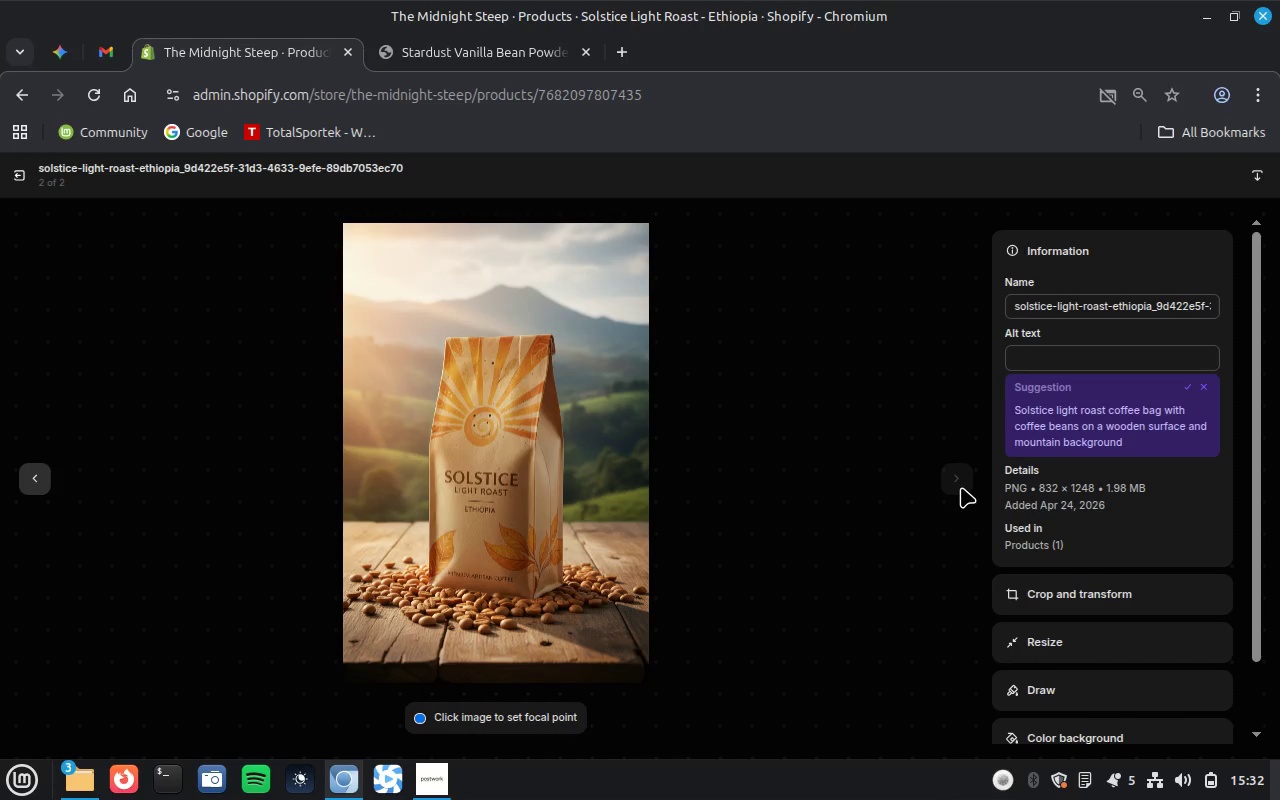 
wait(21.95)
 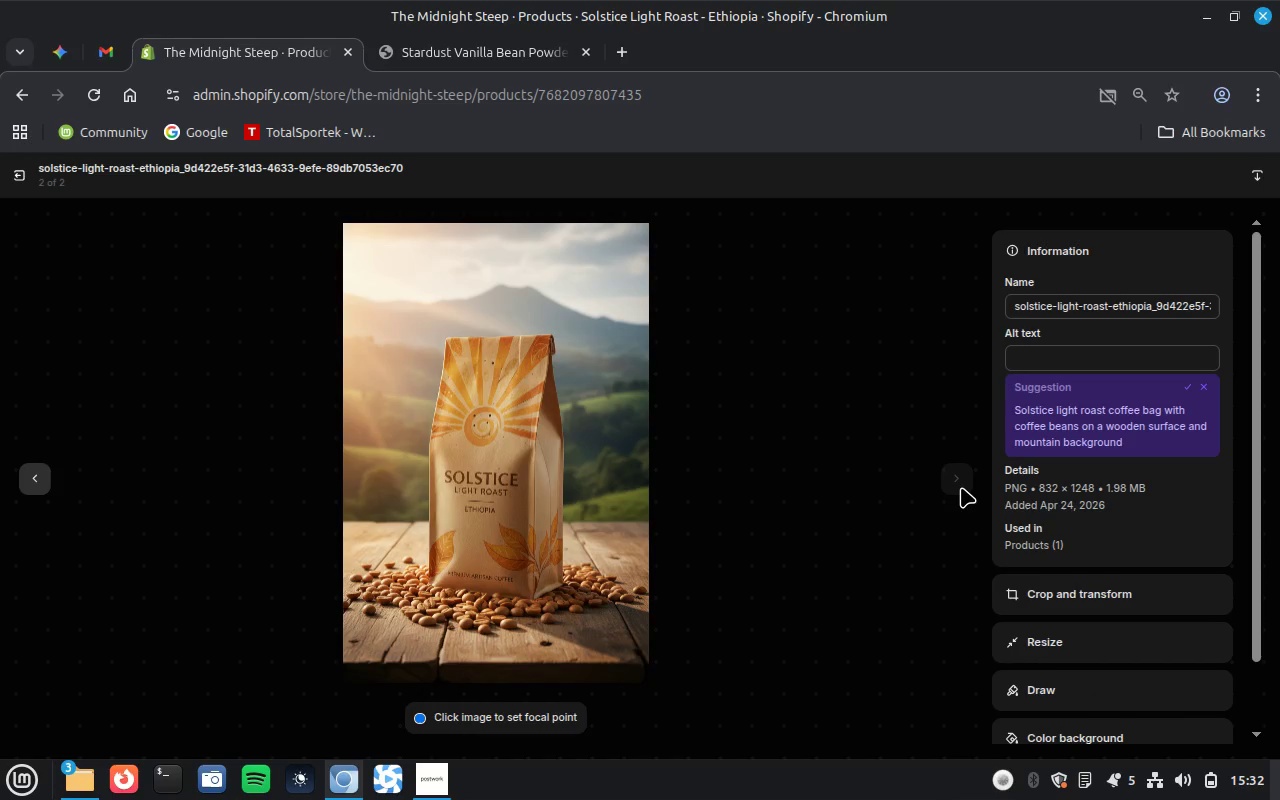 
left_click([629, 412])
 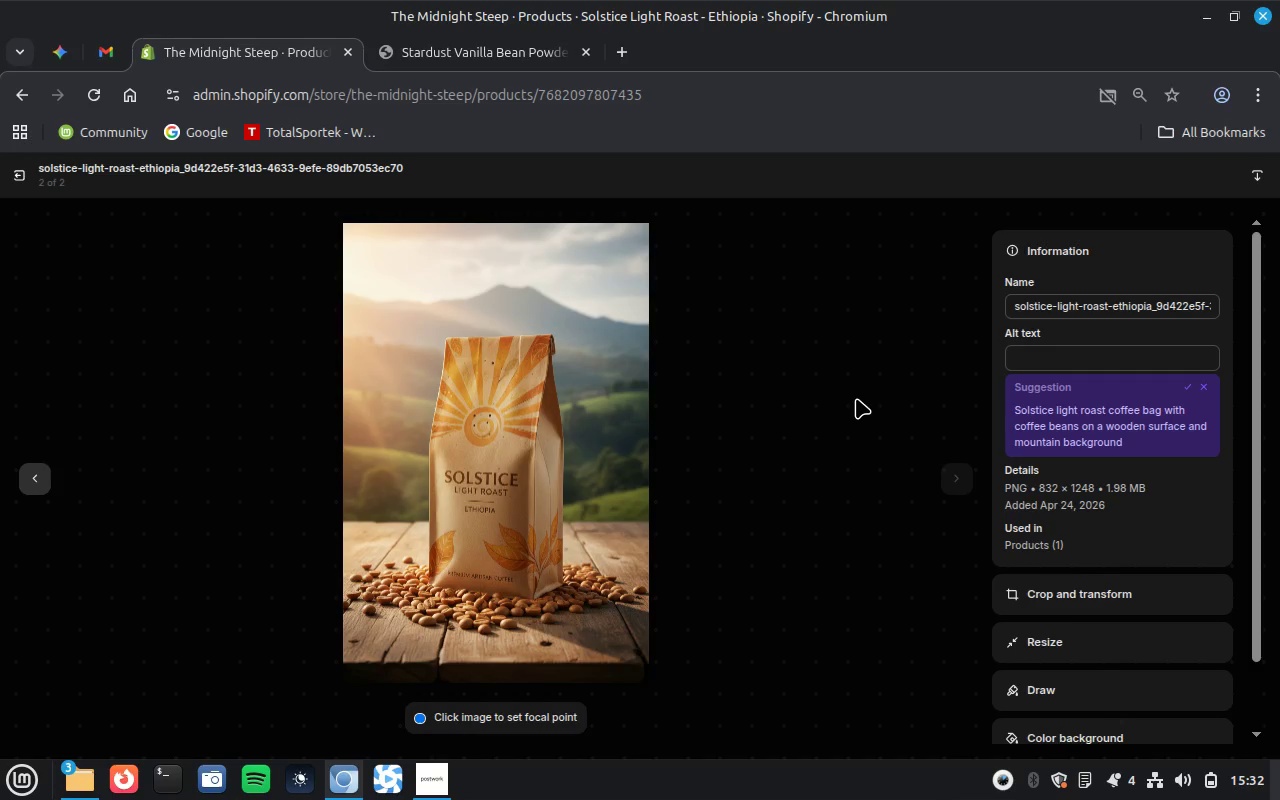 
left_click([1080, 360])
 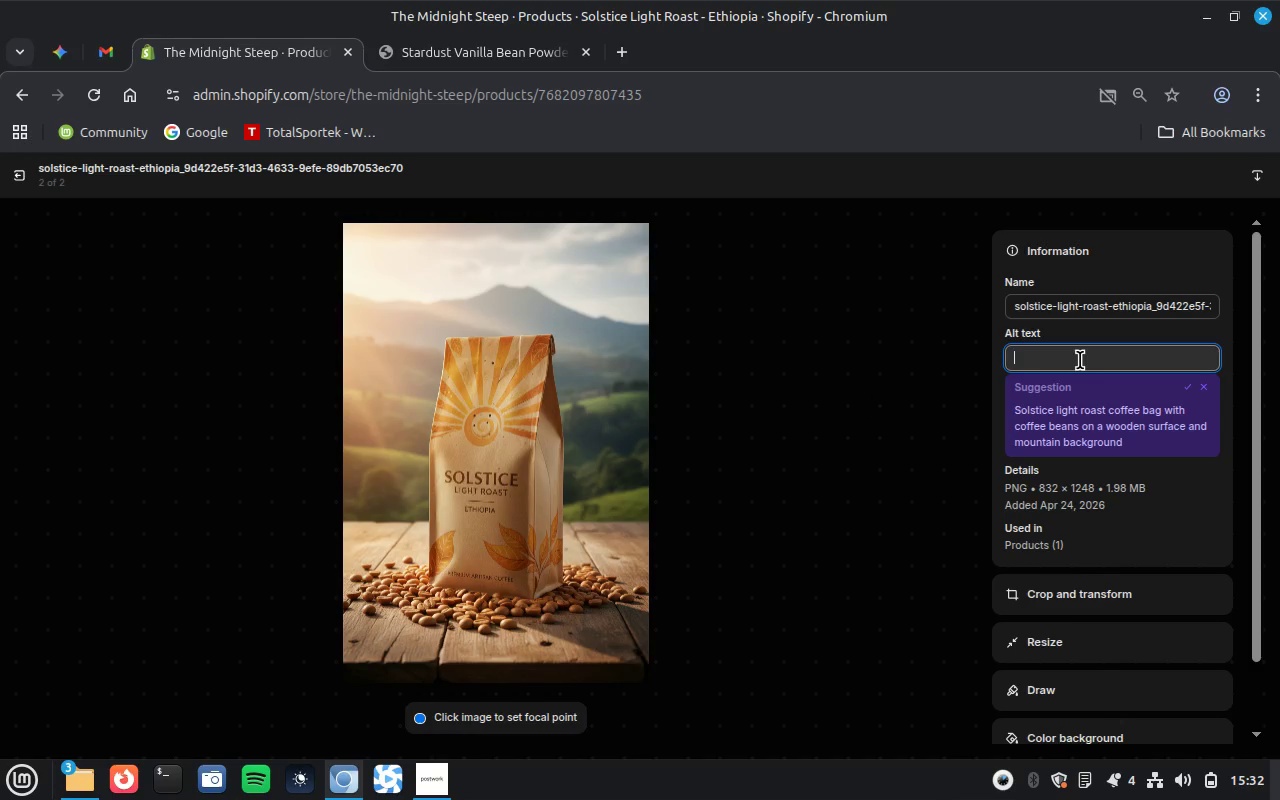 
key(Control+ControlLeft)
 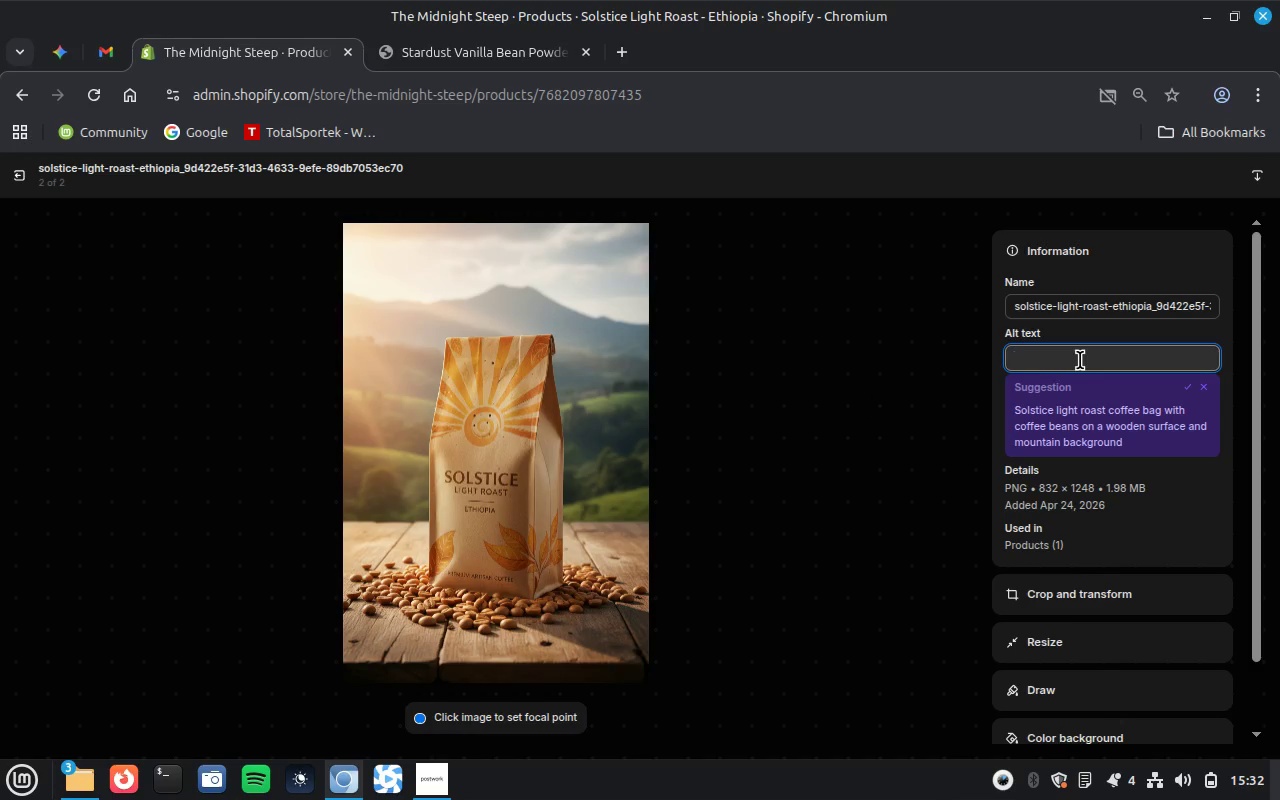 
key(Control+V)
 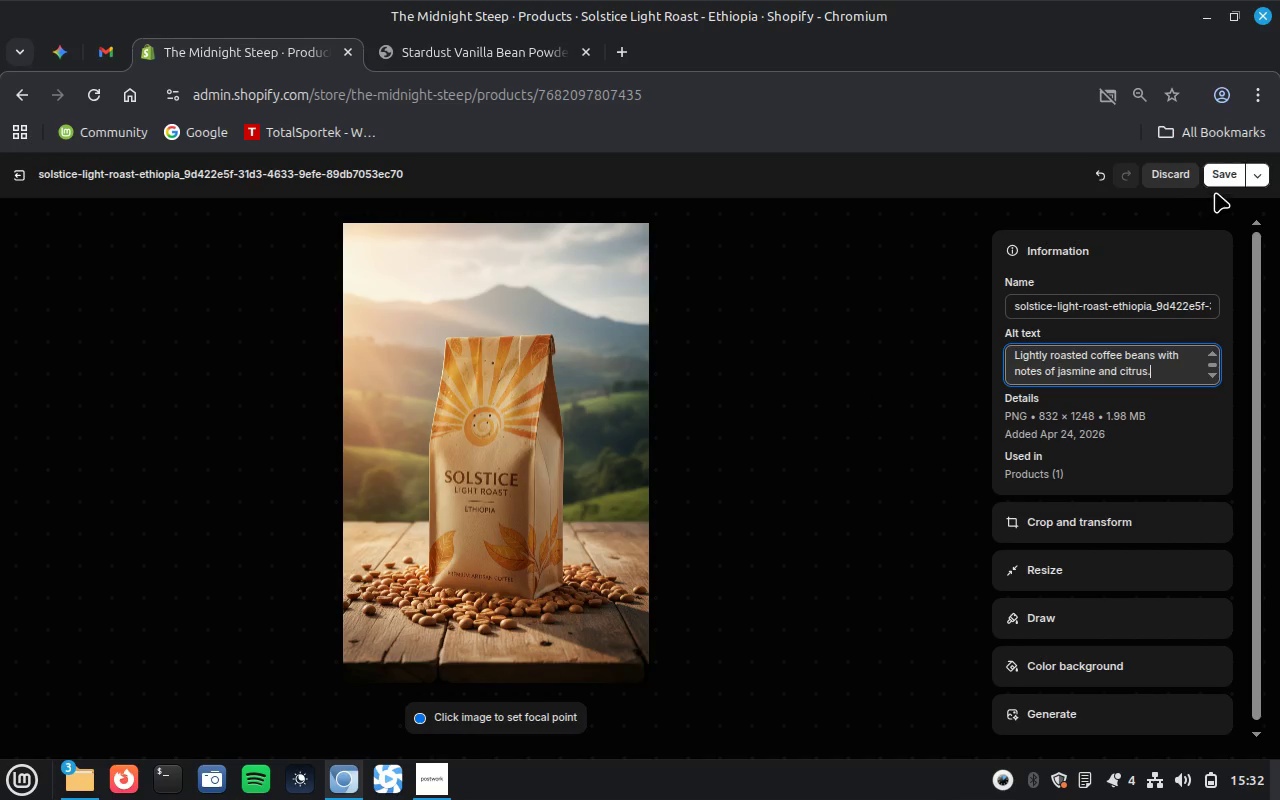 
left_click([1222, 179])
 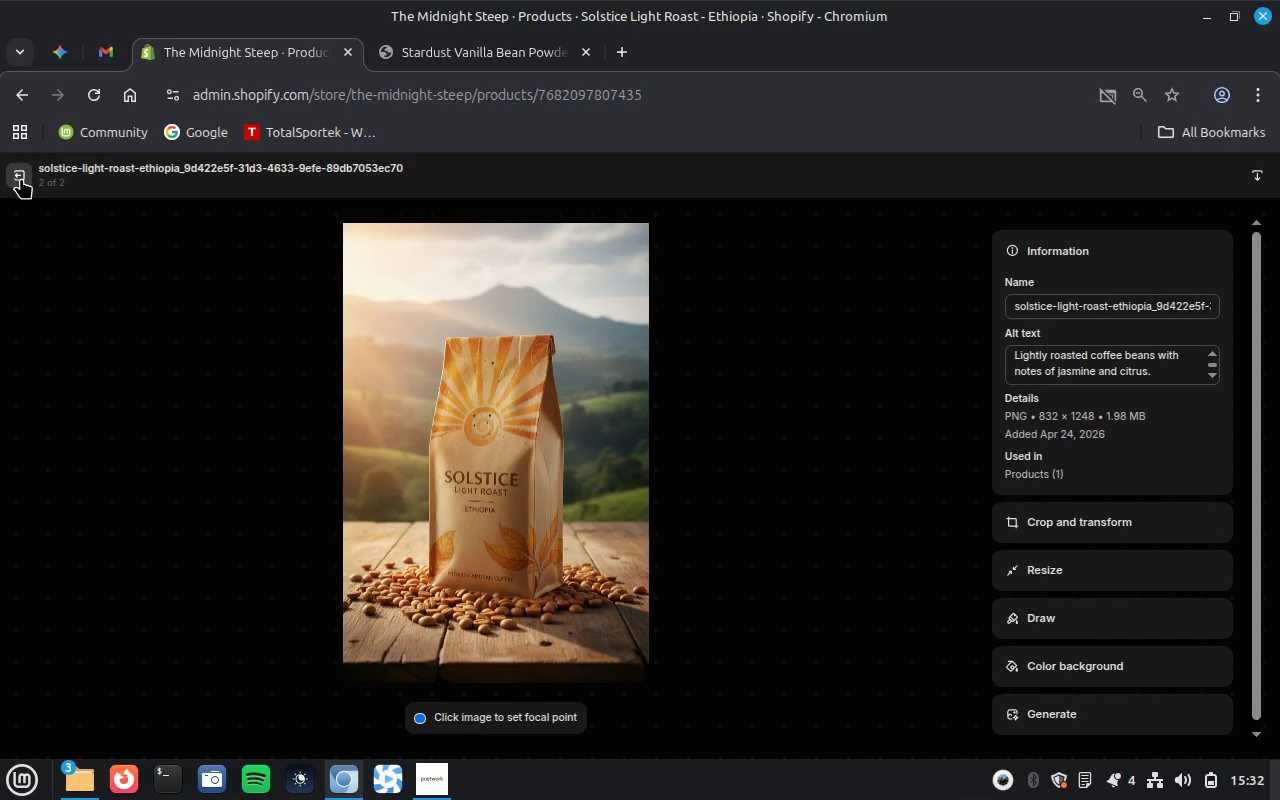 
left_click([21, 178])
 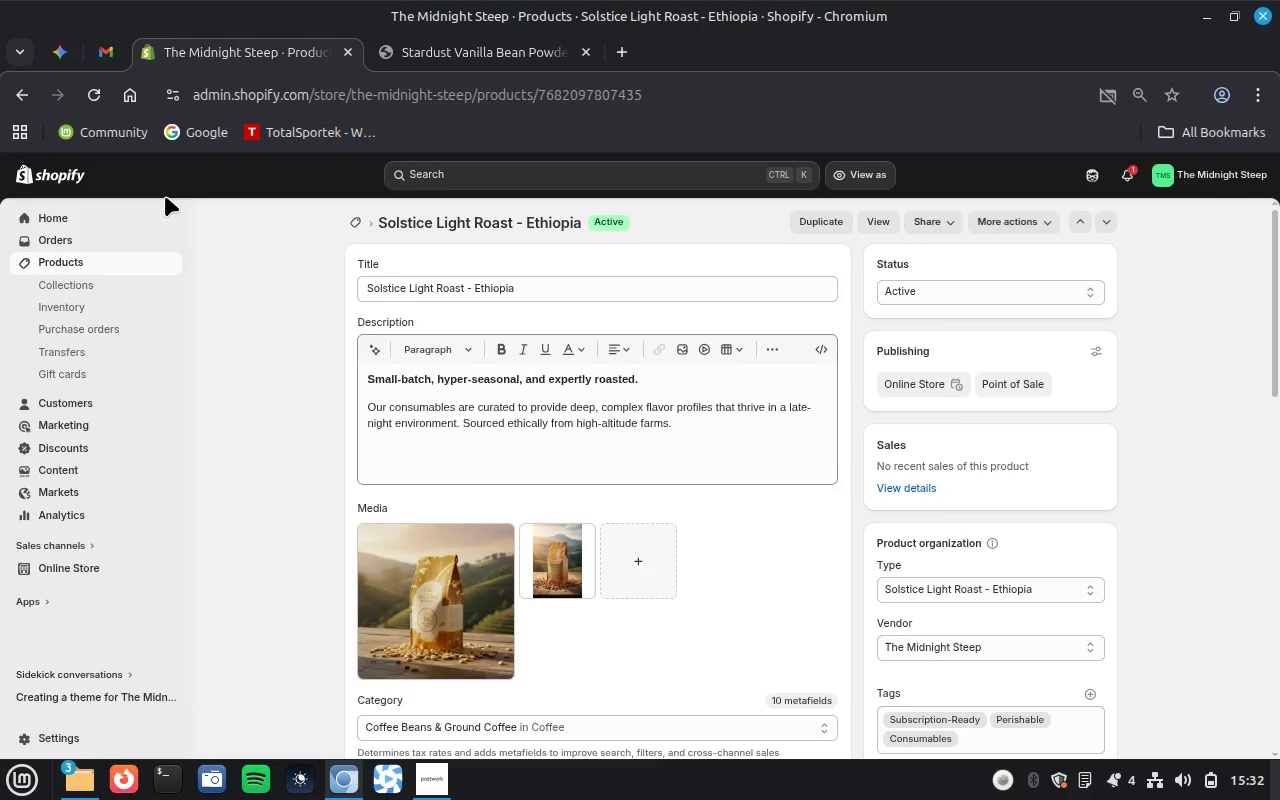 
wait(13.34)
 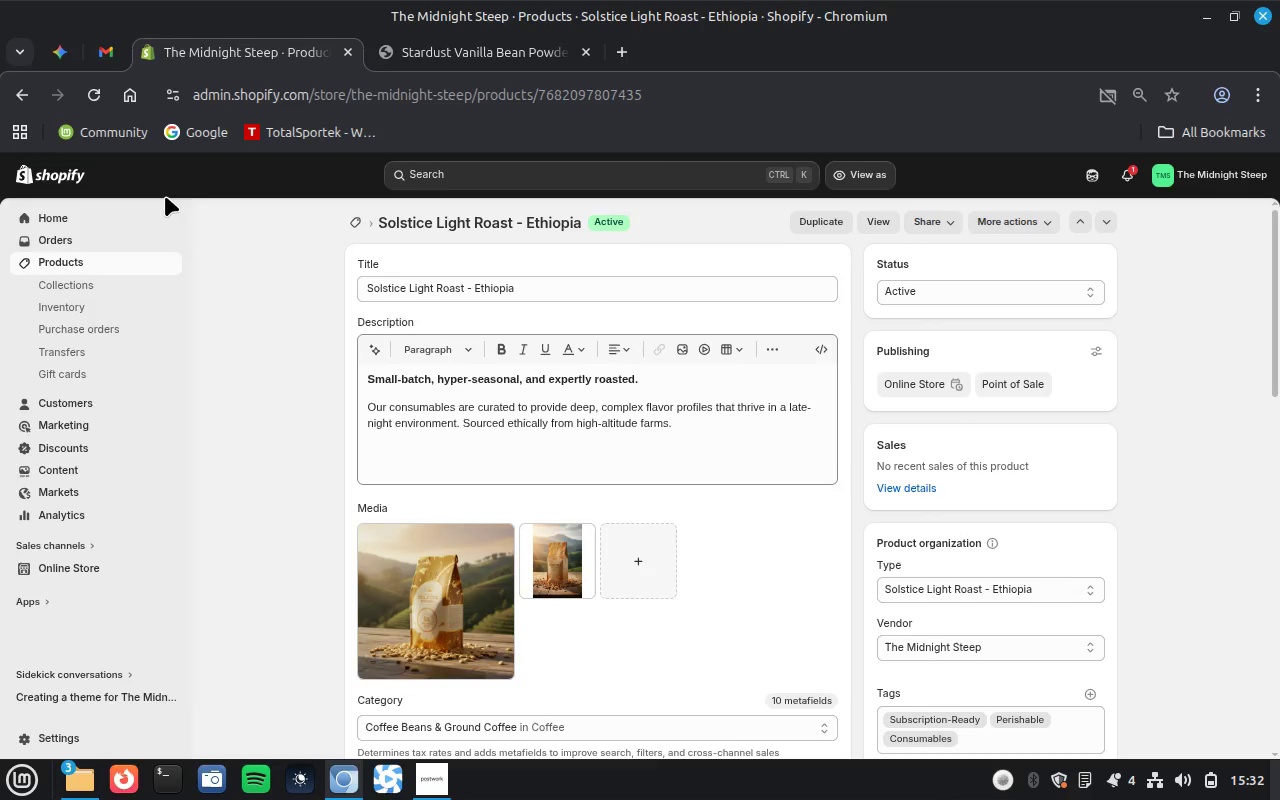 
left_click([80, 261])
 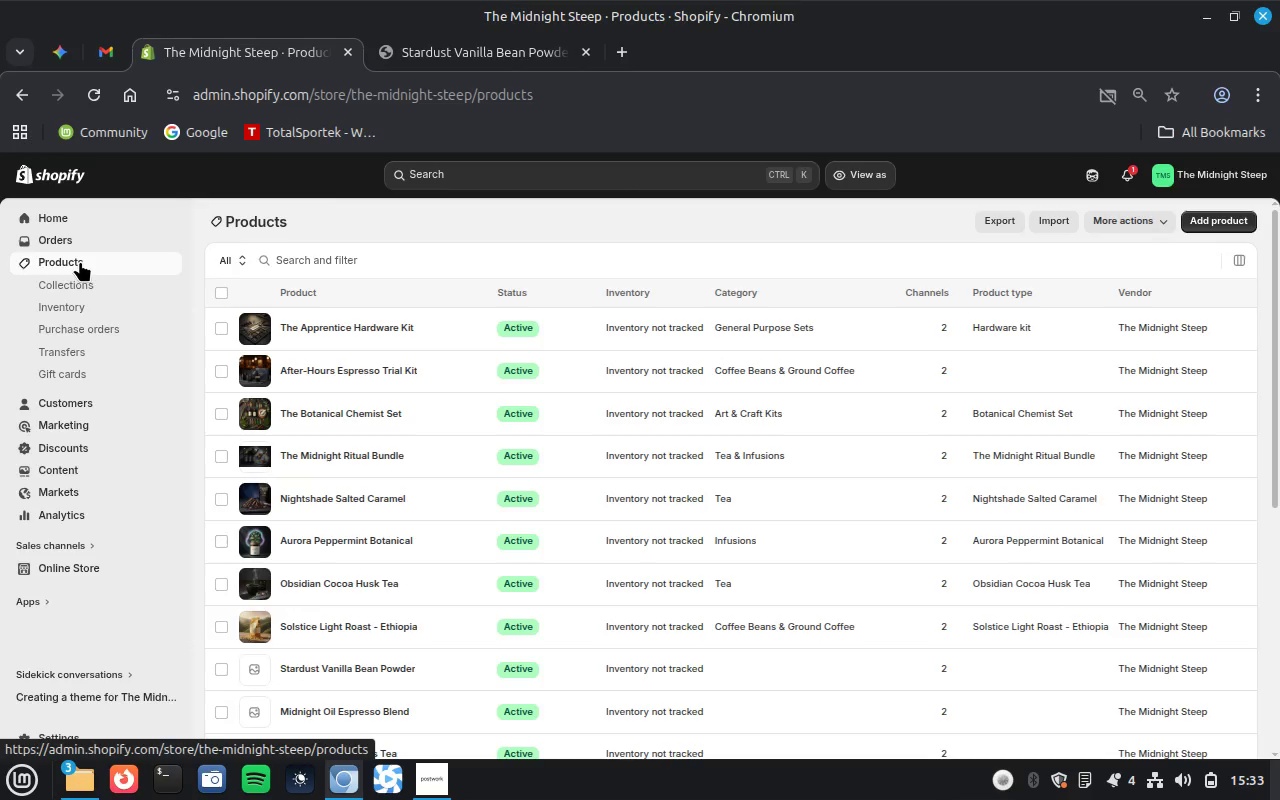 
wait(29.34)
 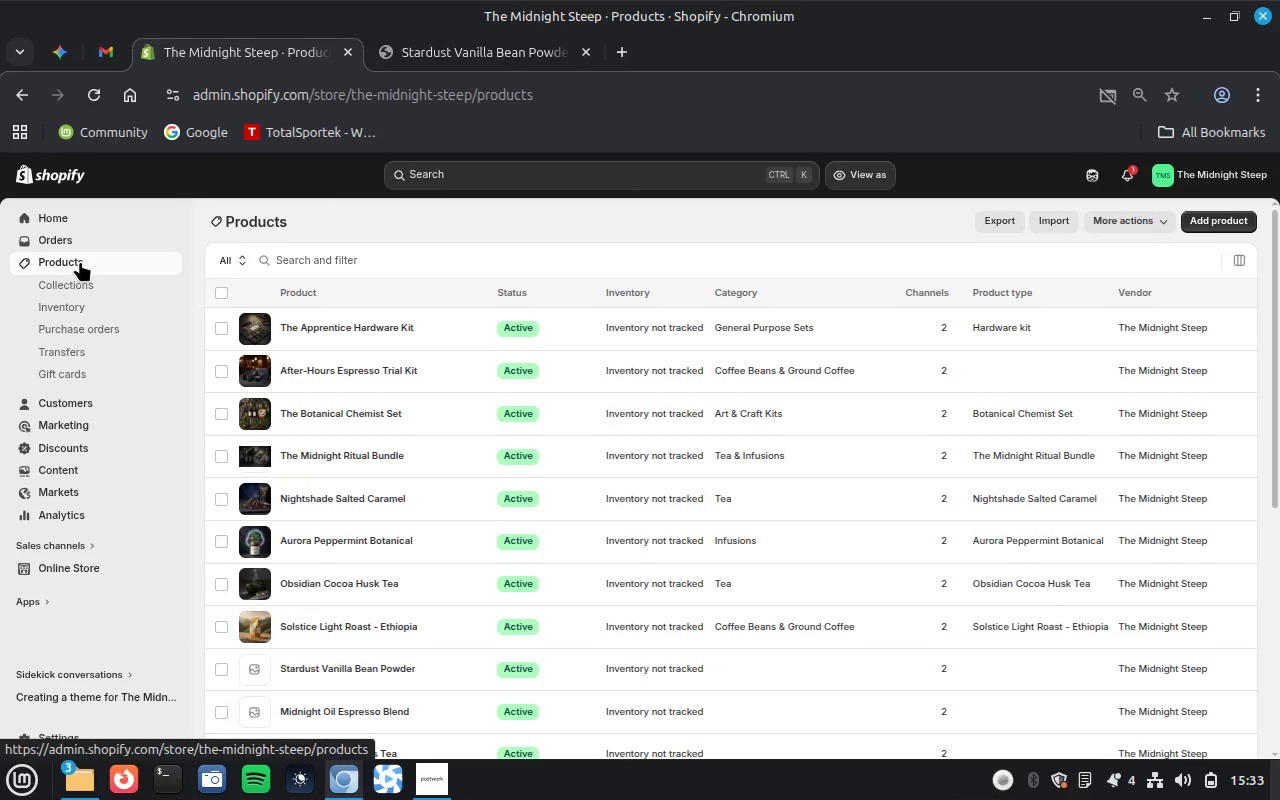 
left_click([348, 664])
 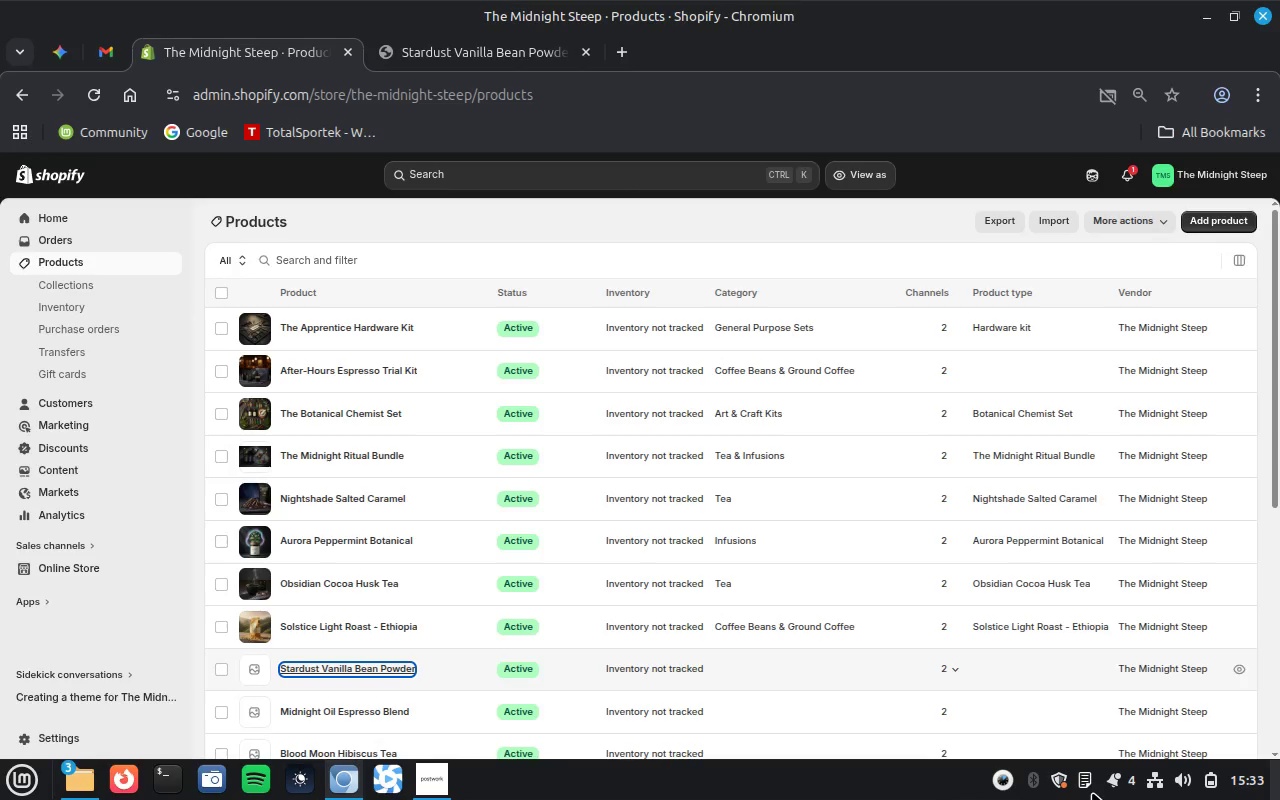 
left_click([1092, 792])
 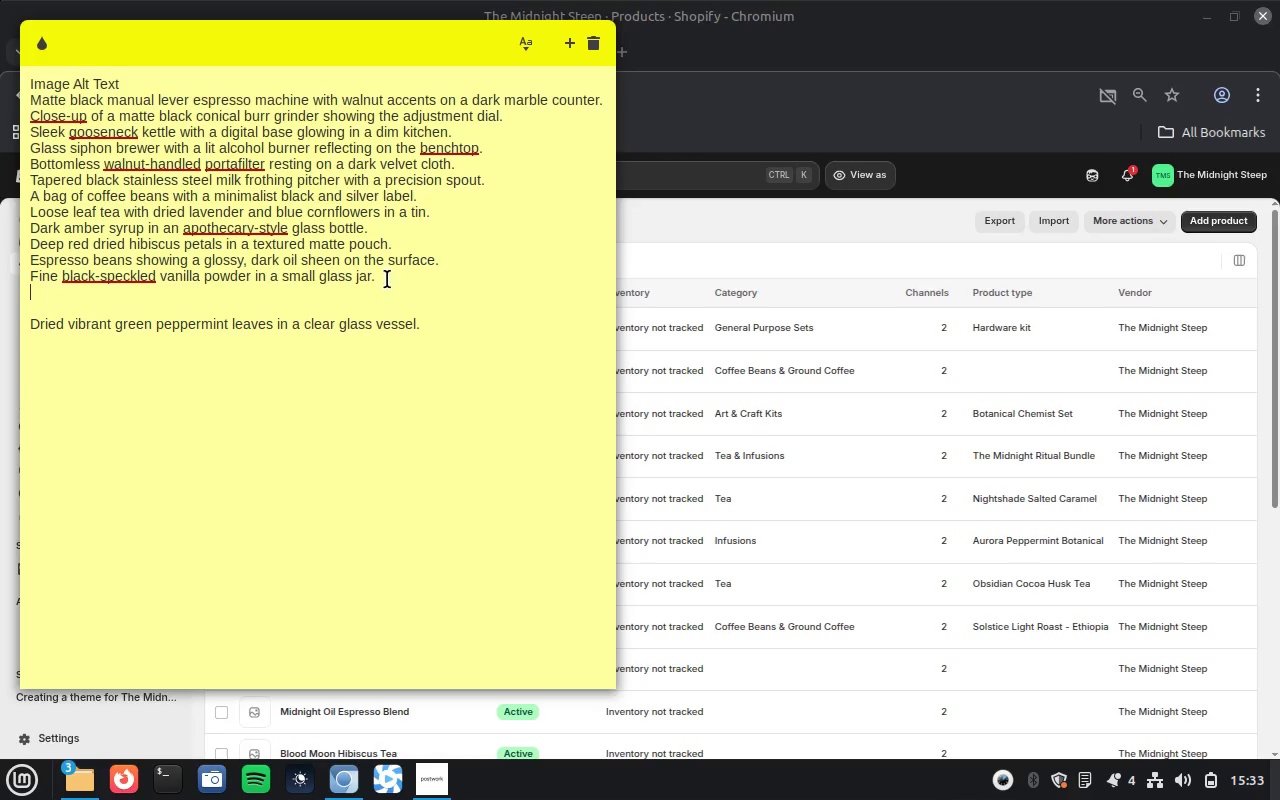 
left_click_drag(start_coordinate=[387, 279], to_coordinate=[469, 354])
 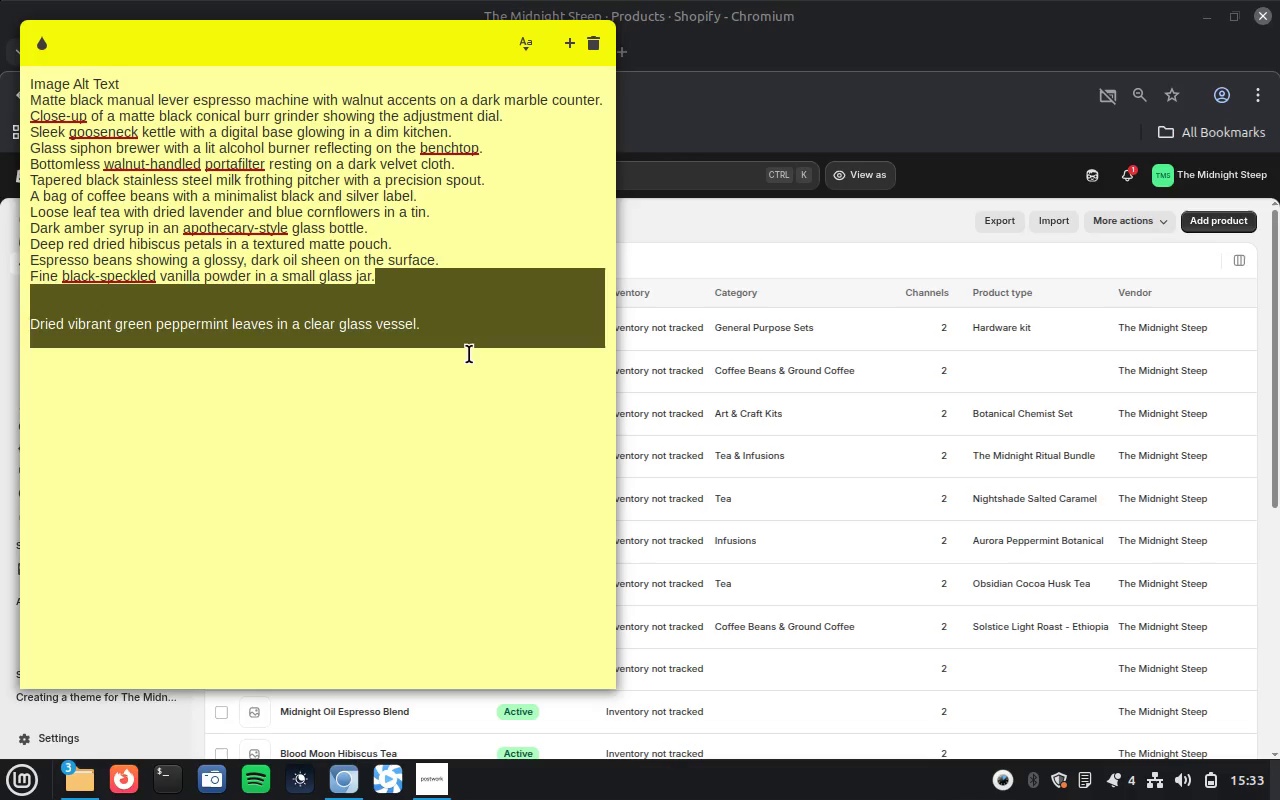 
key(Backspace)
 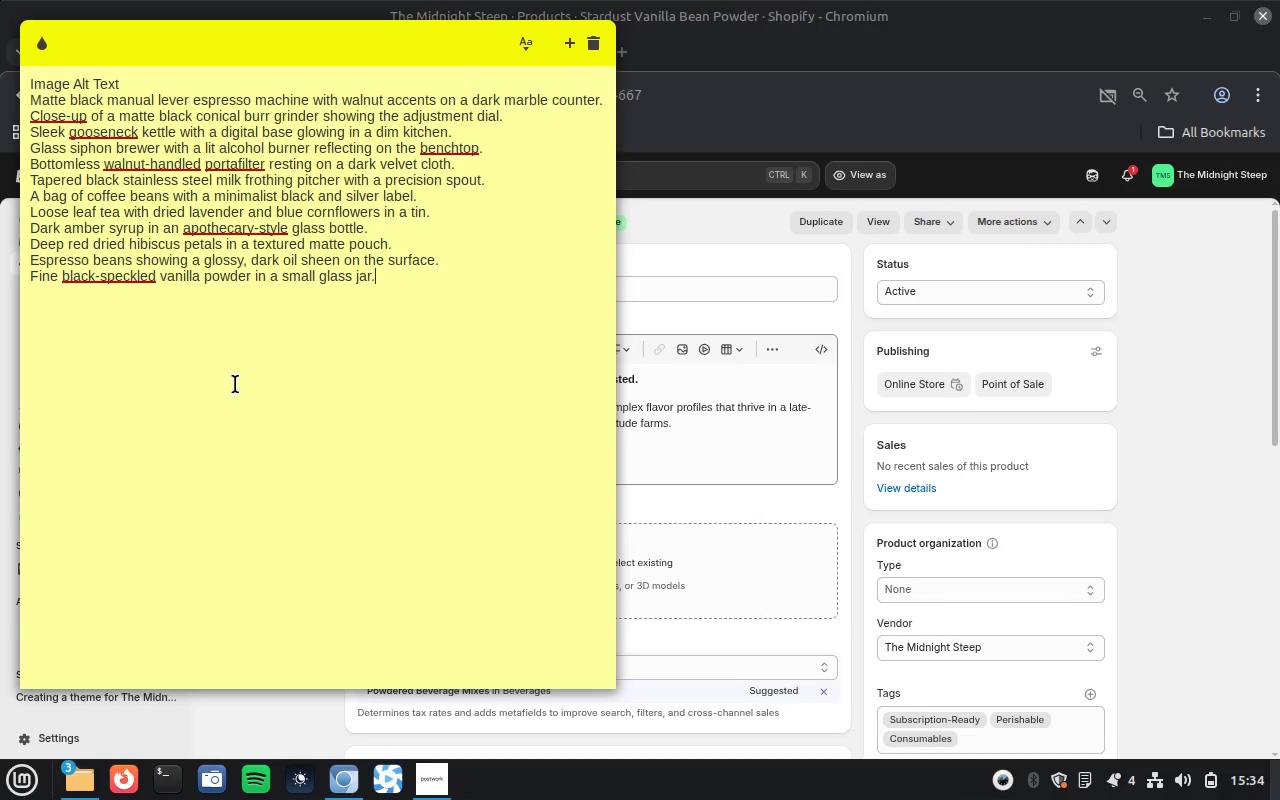 
wait(35.24)
 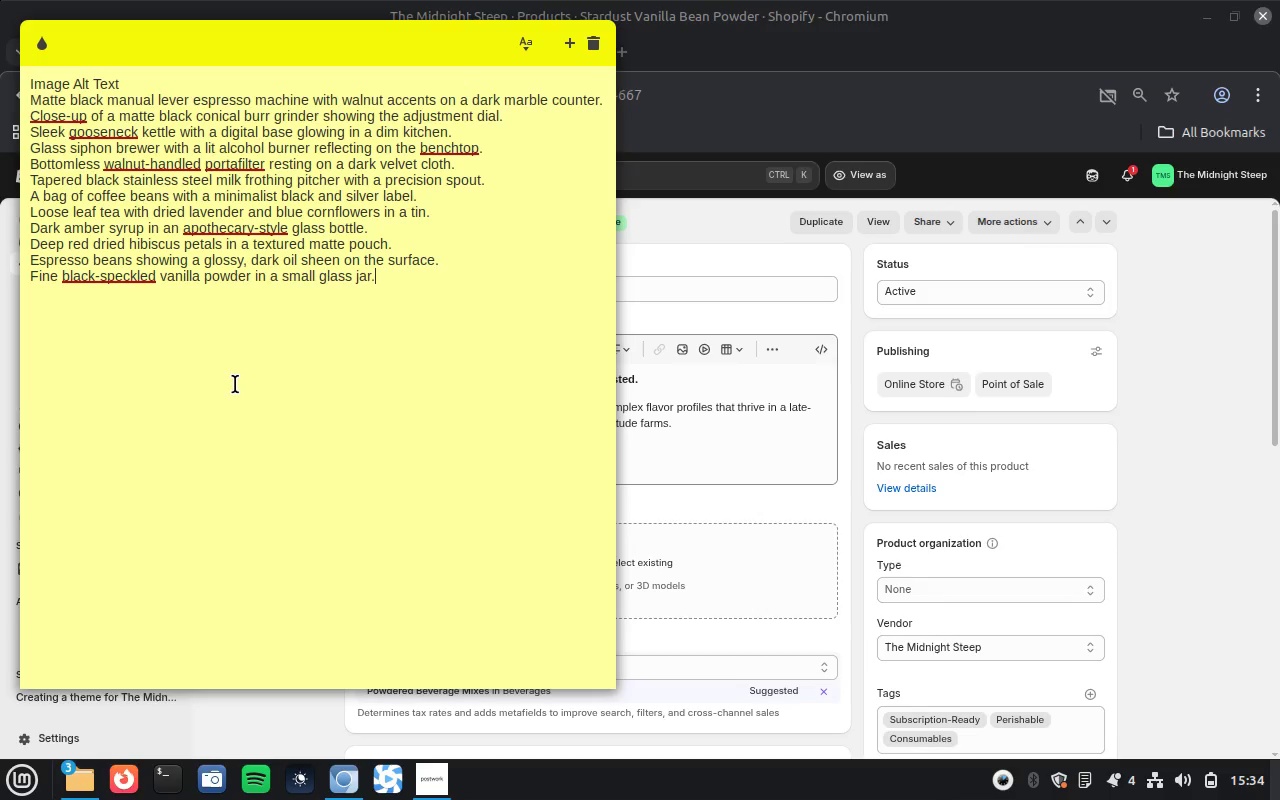 
left_click([1196, 578])
 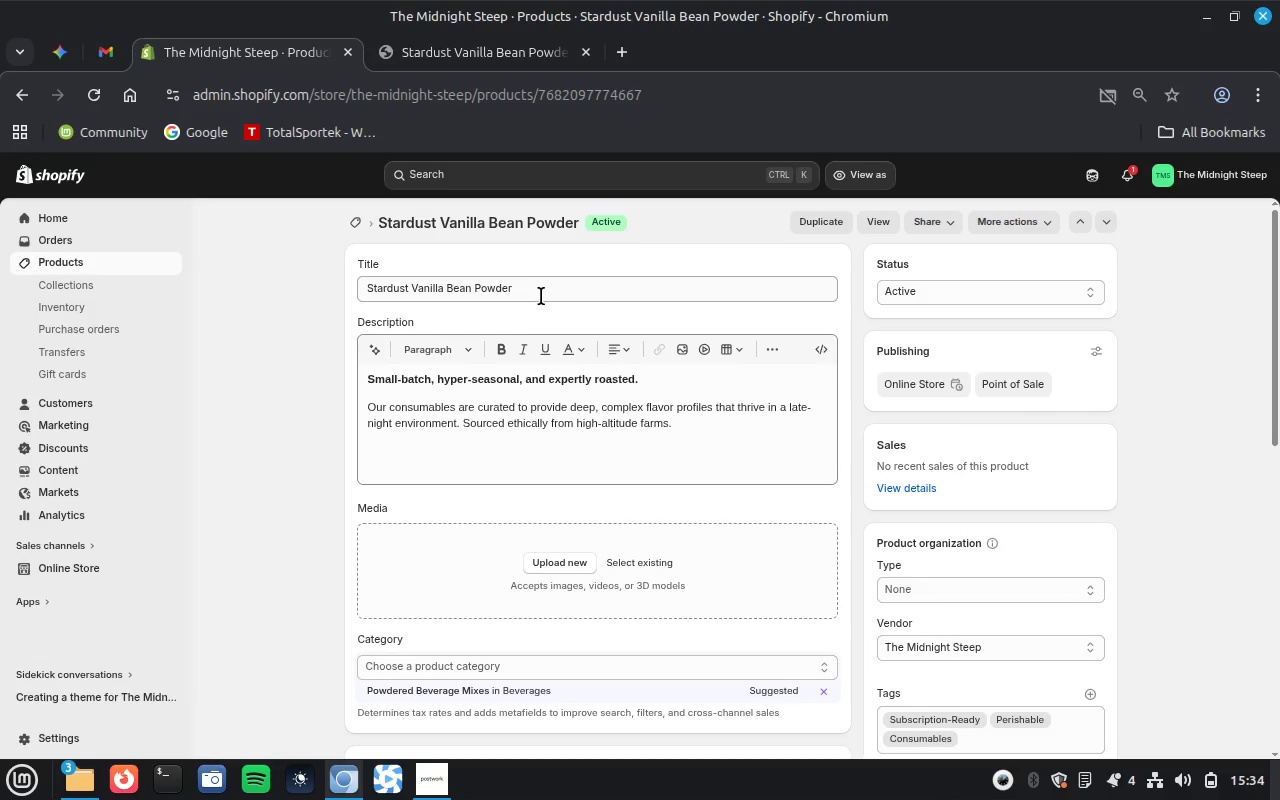 
left_click([541, 296])
 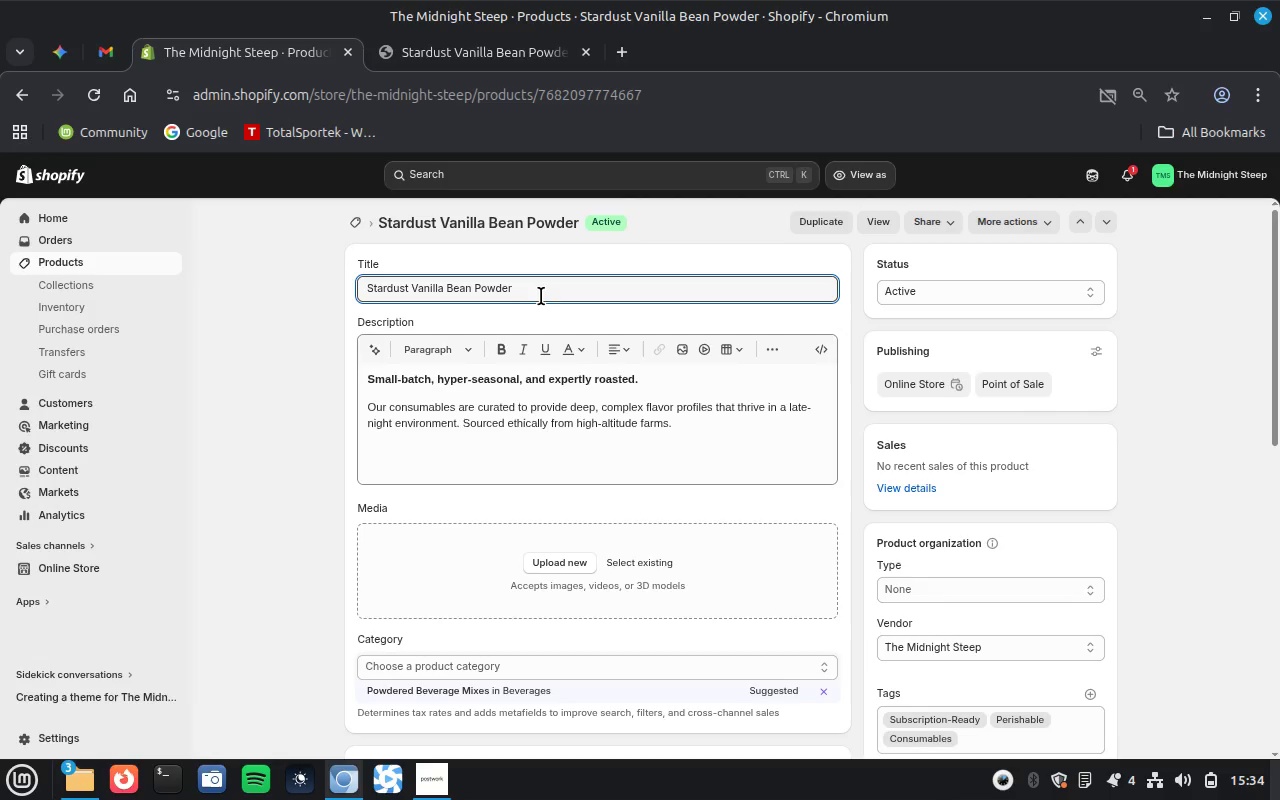 
key(Control+A)
 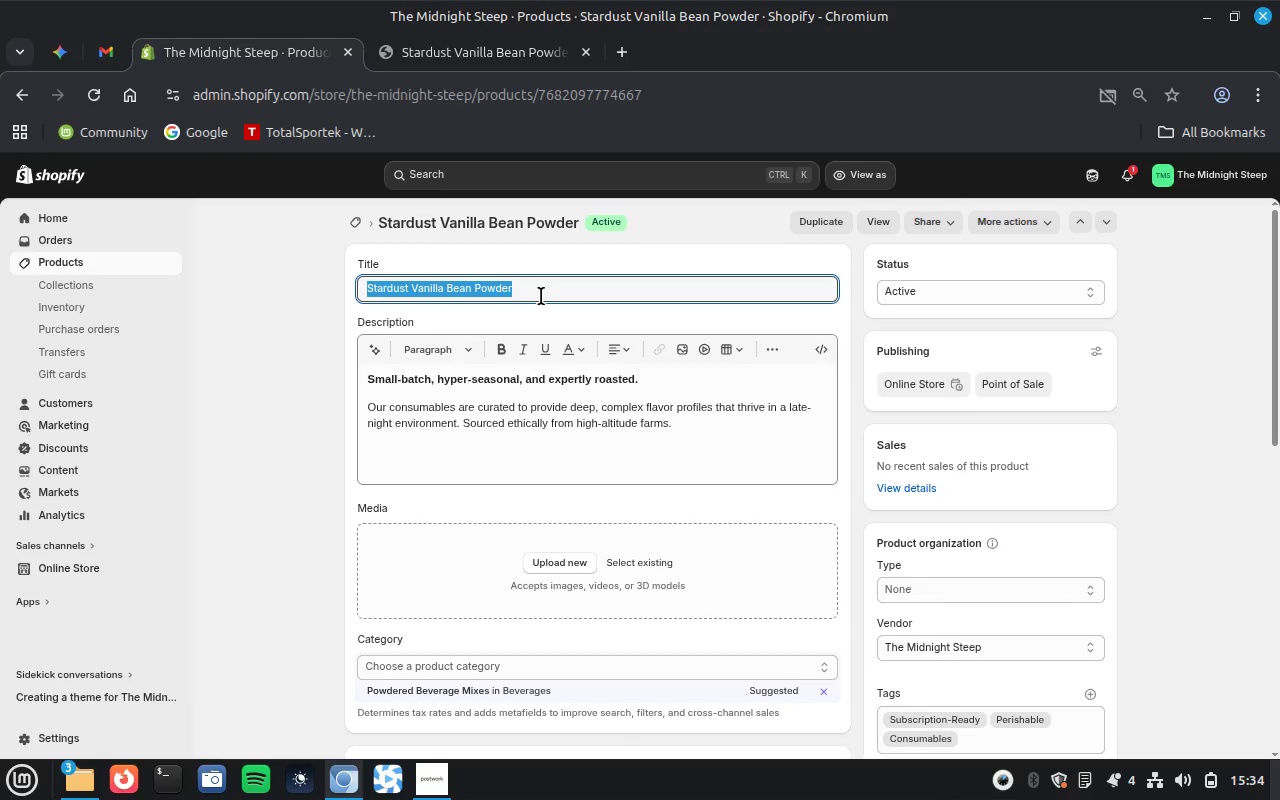 
key(Control+C)
 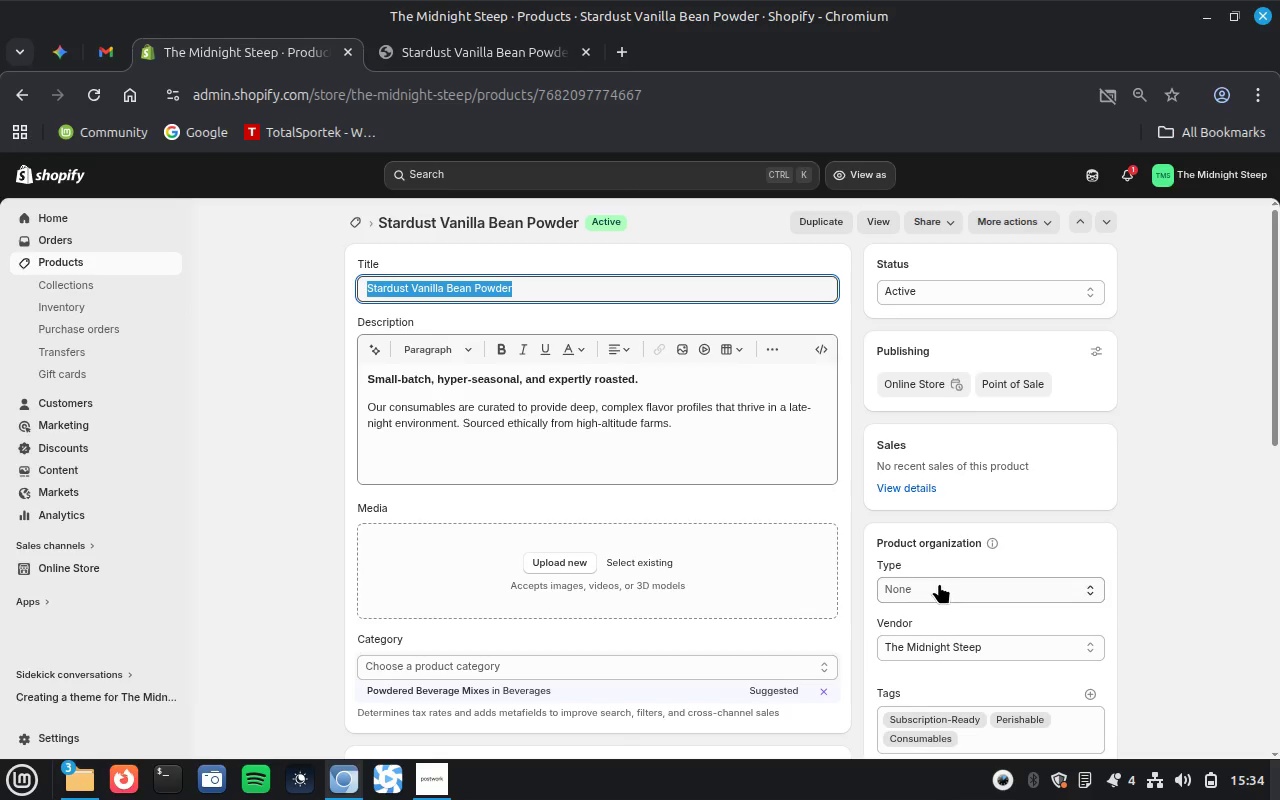 
left_click([939, 583])
 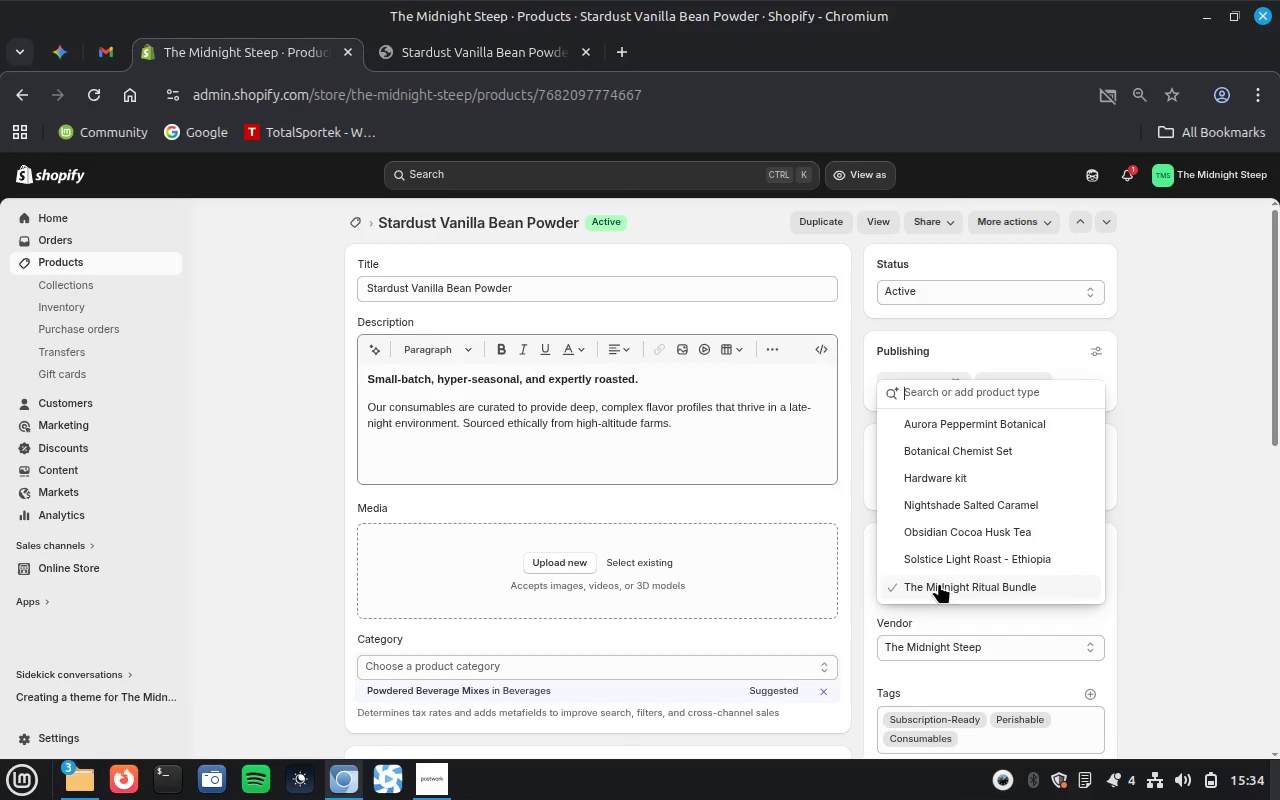 
key(Control+ControlLeft)
 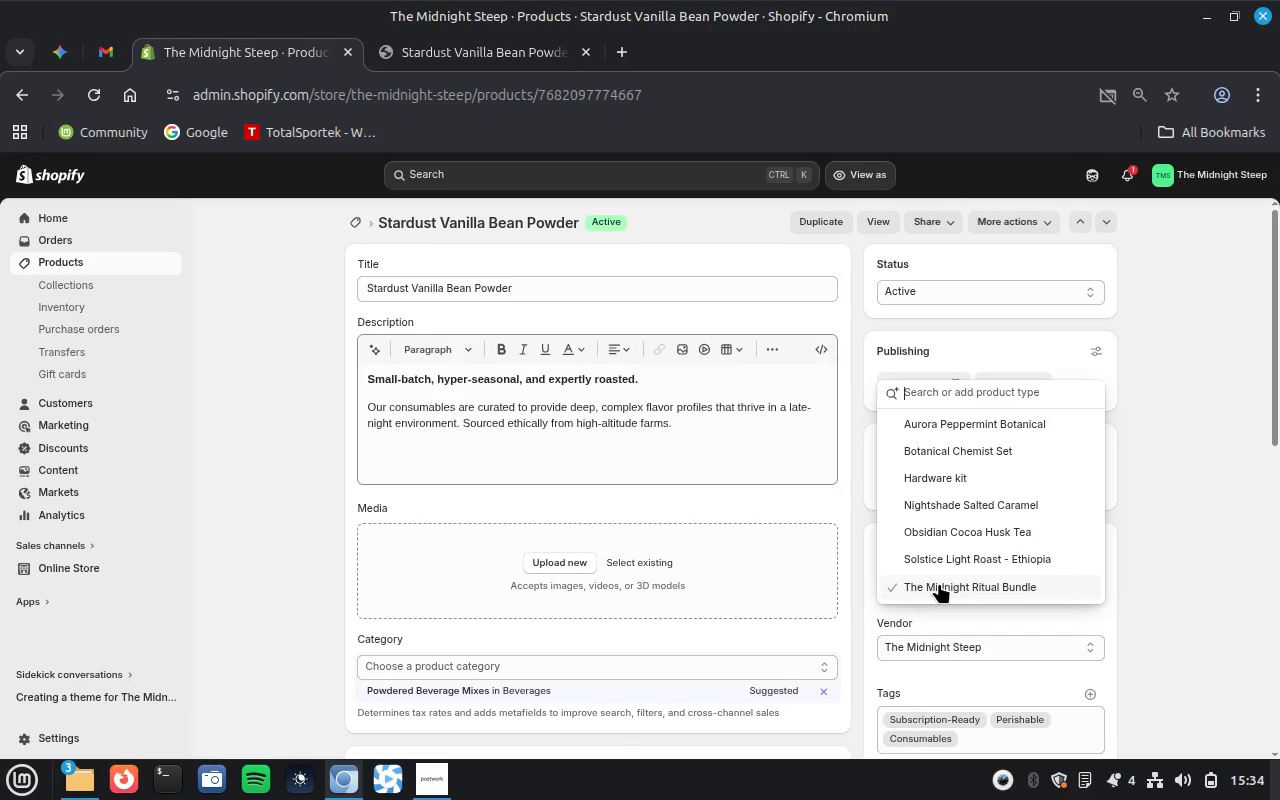 
key(Control+V)
 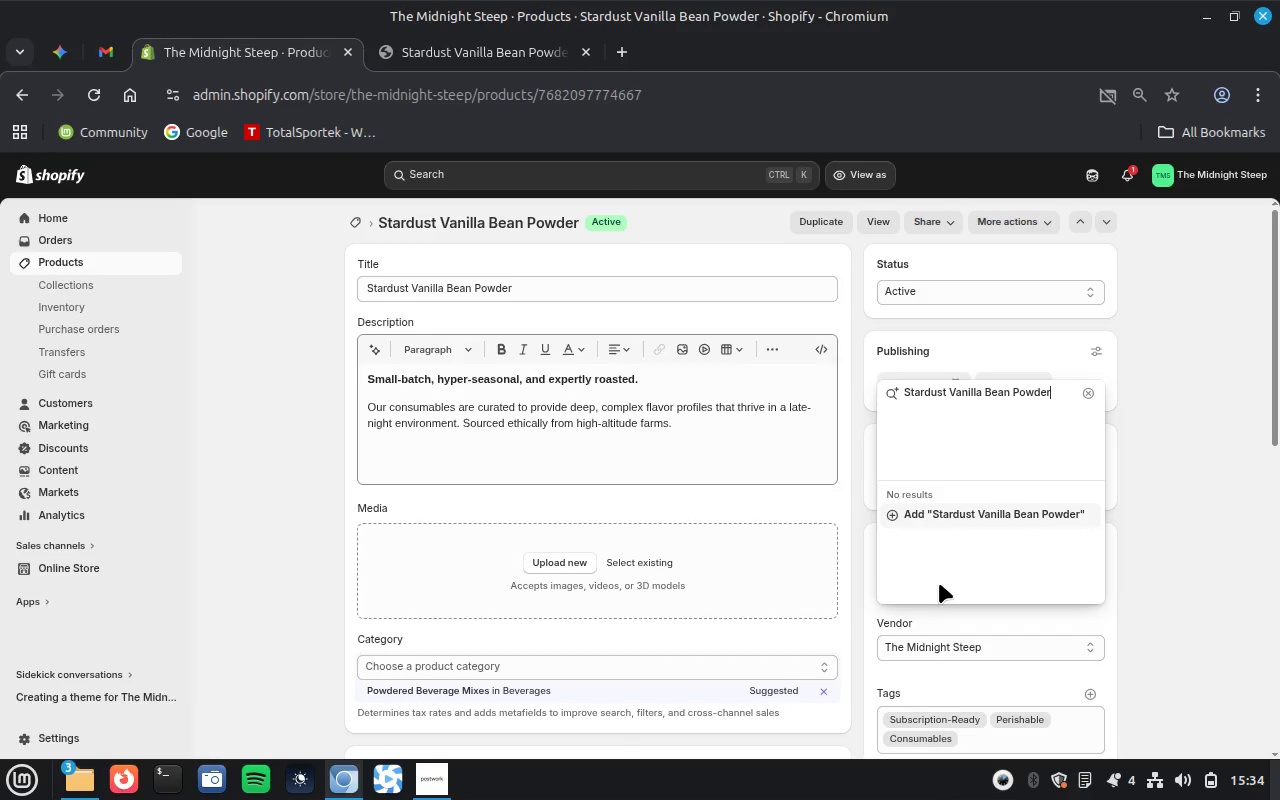 
key(Enter)
 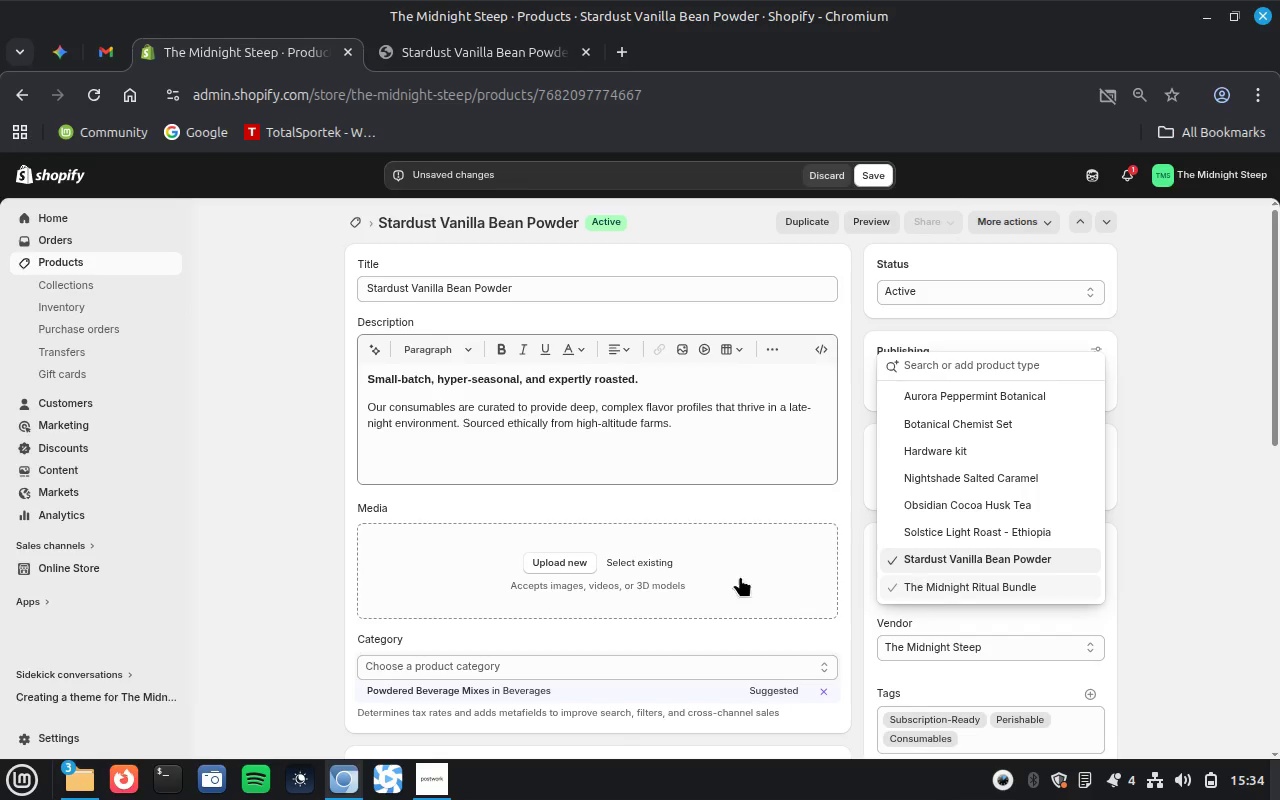 
left_click([658, 560])
 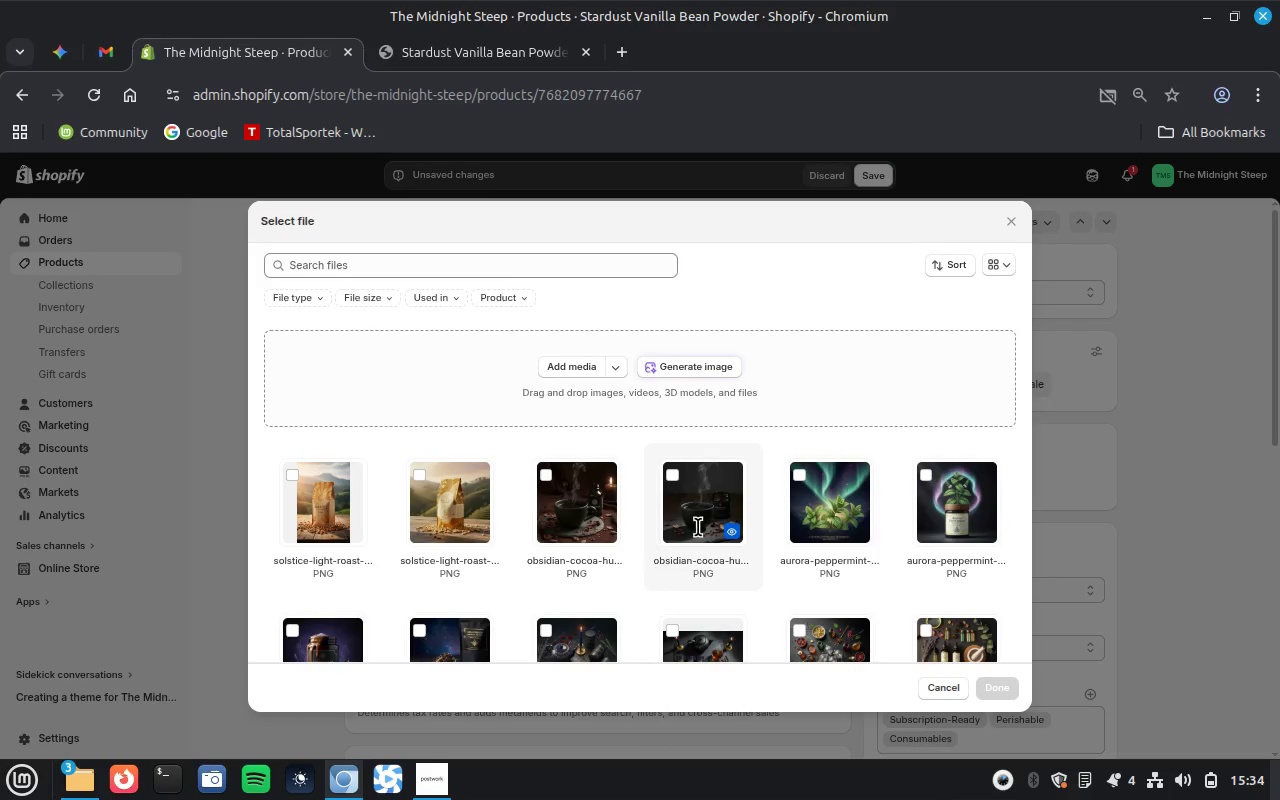 
wait(5.49)
 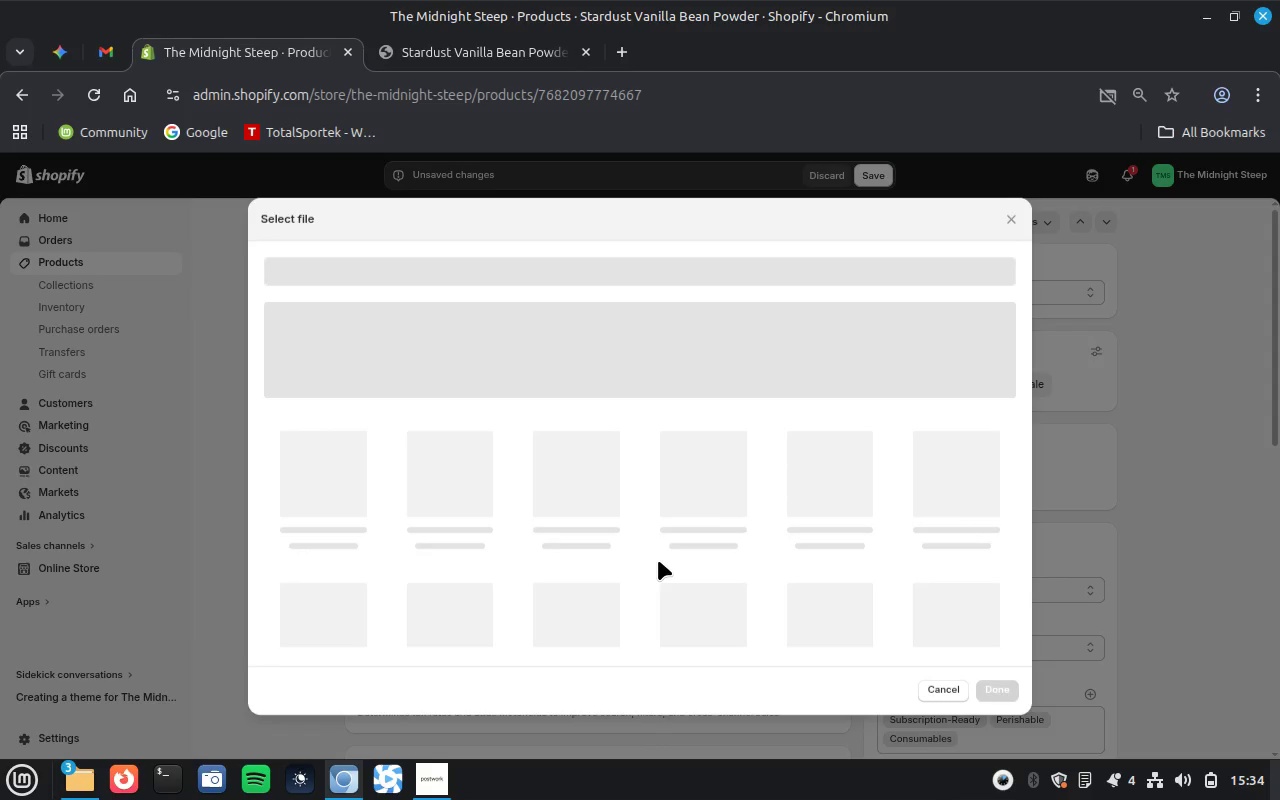 
left_click([707, 360])
 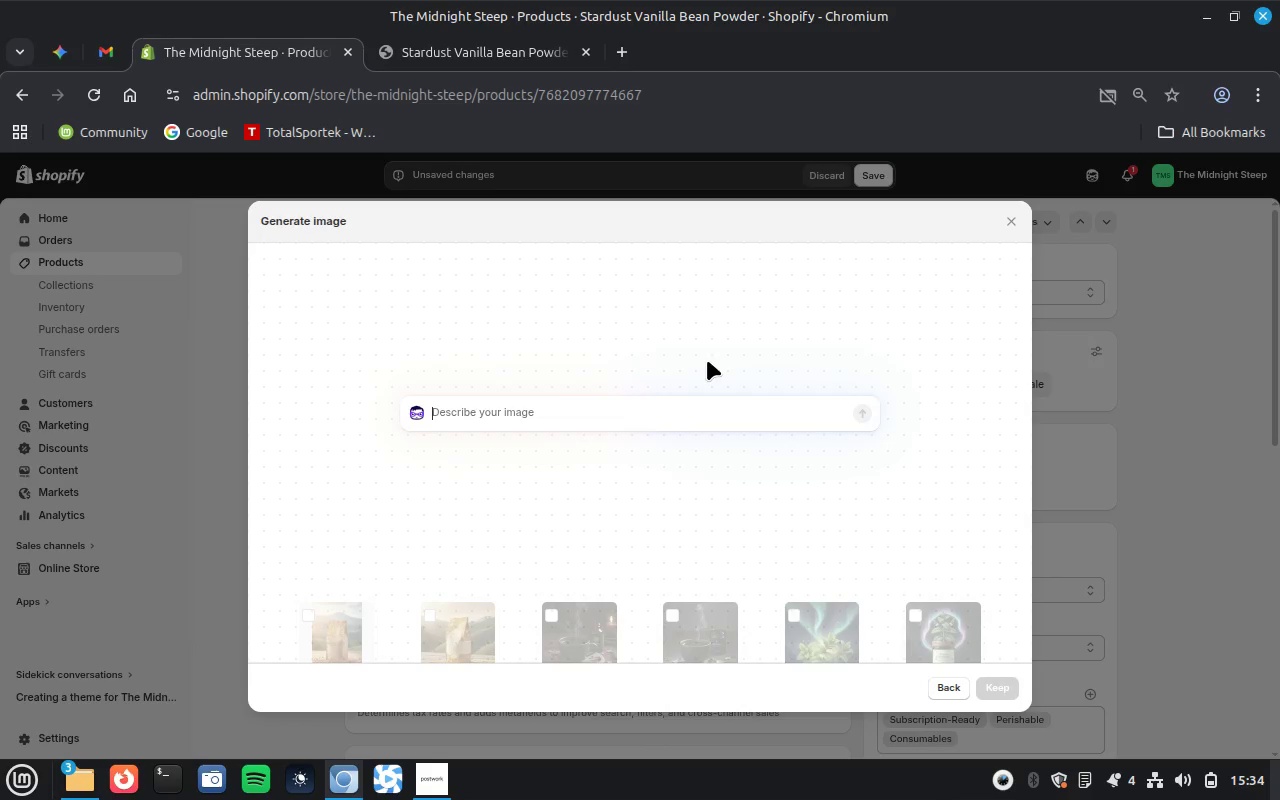 
key(Control+ControlLeft)
 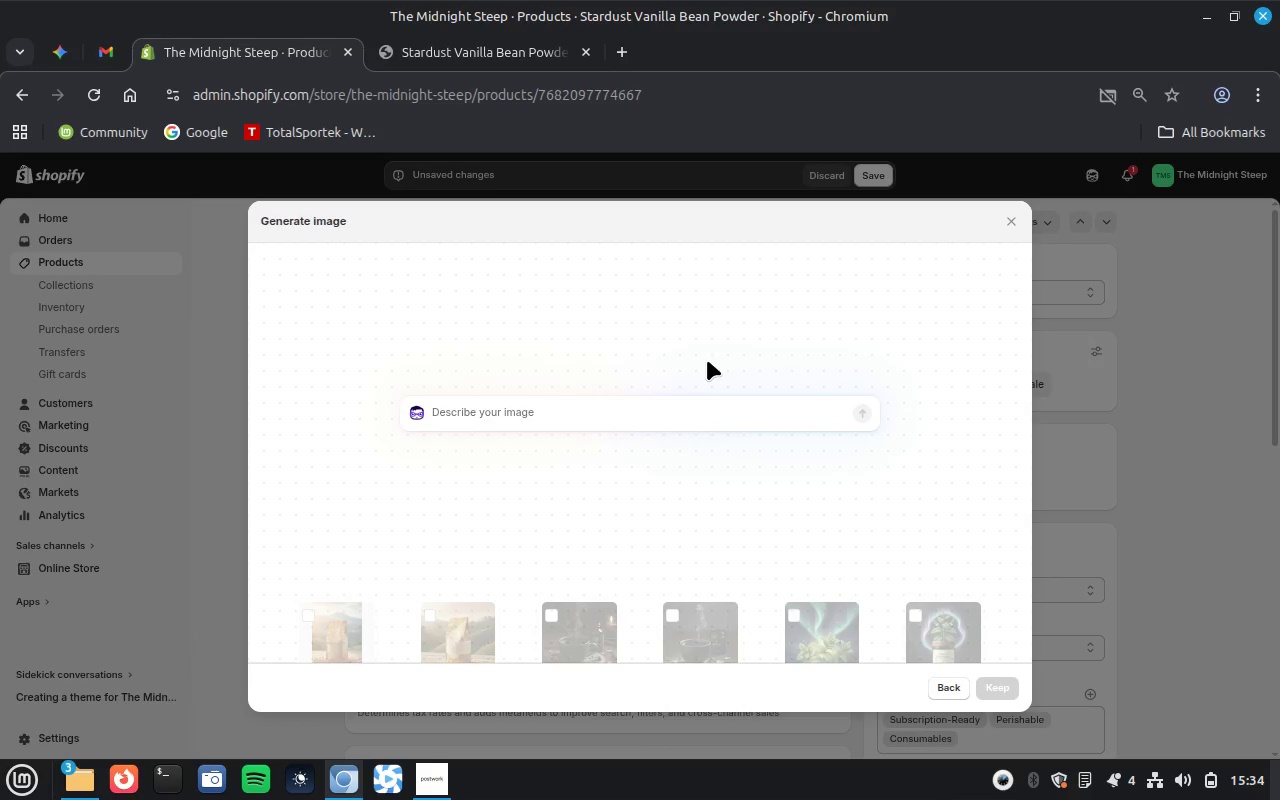 
key(Control+V)
 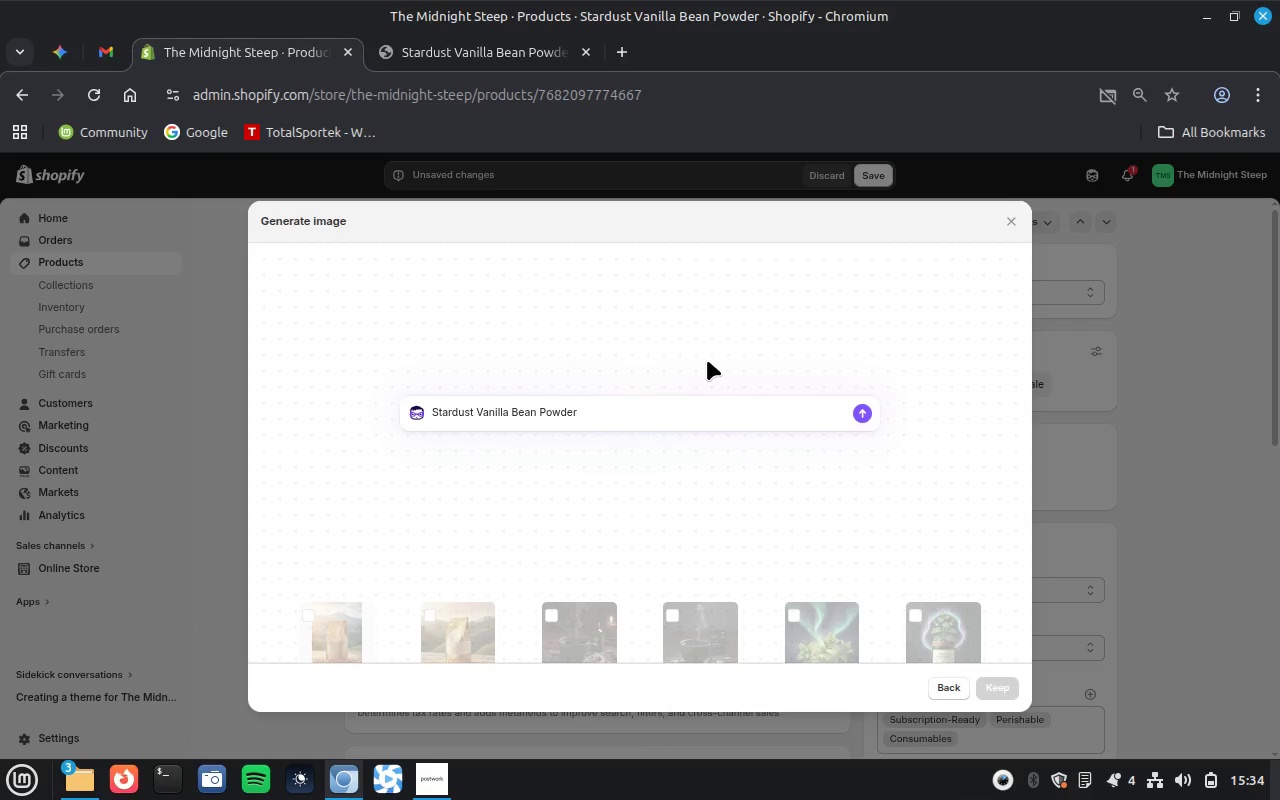 
key(Enter)
 